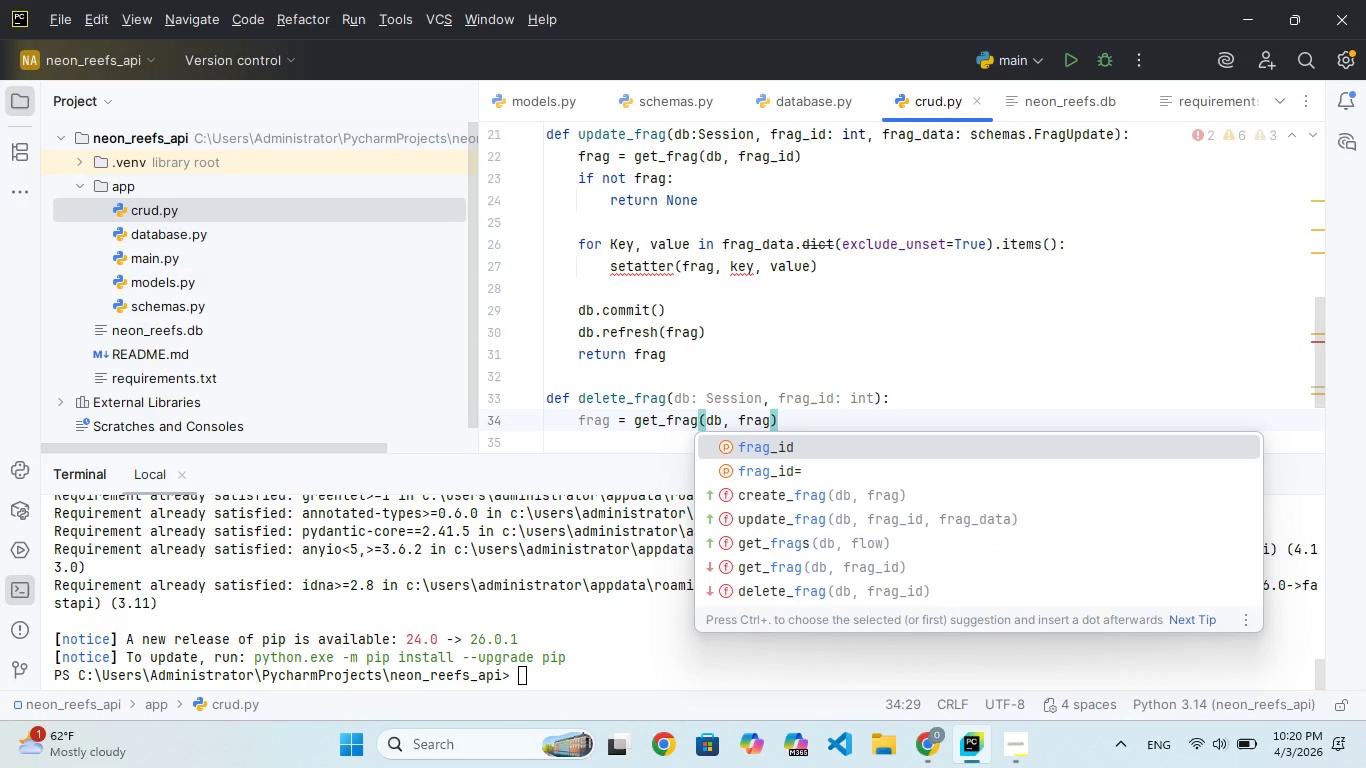 
hold_key(key=ShiftRight, duration=0.41)
 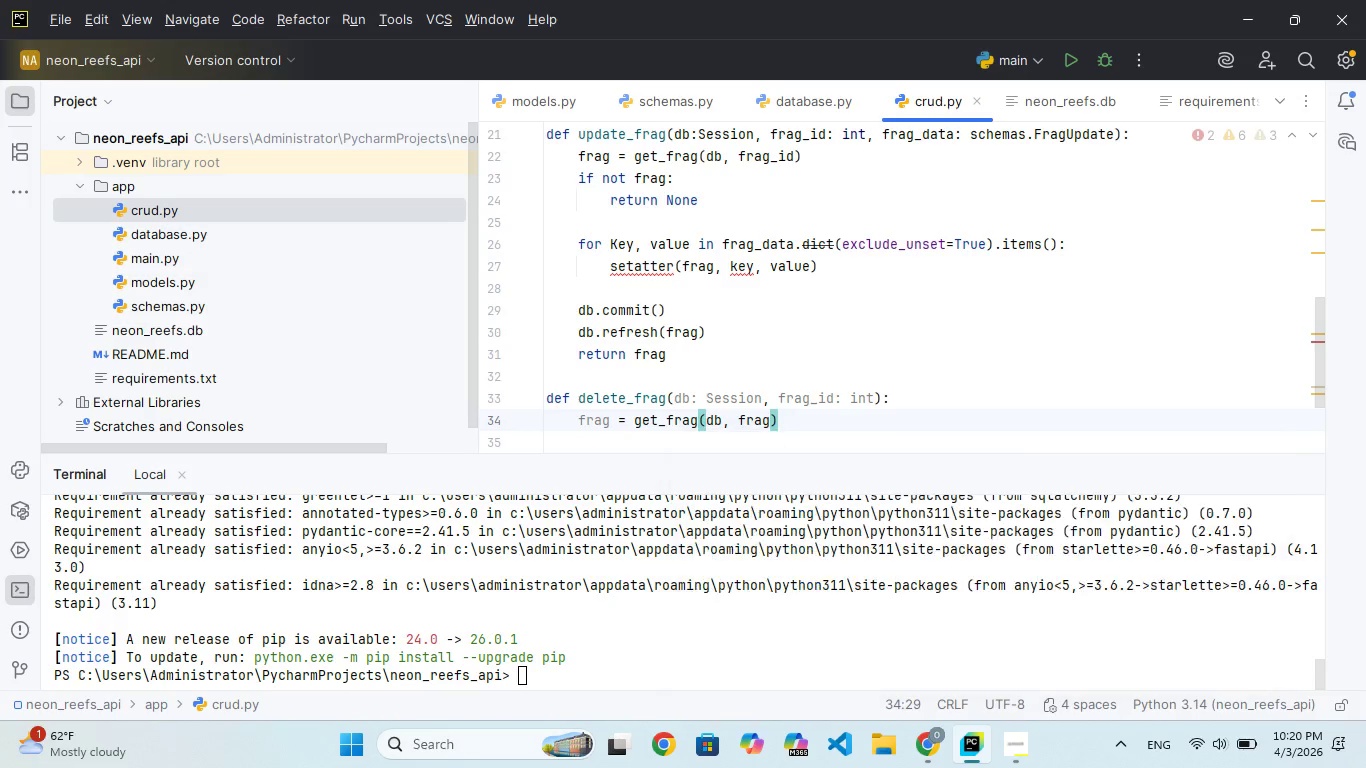 
key(Enter)
 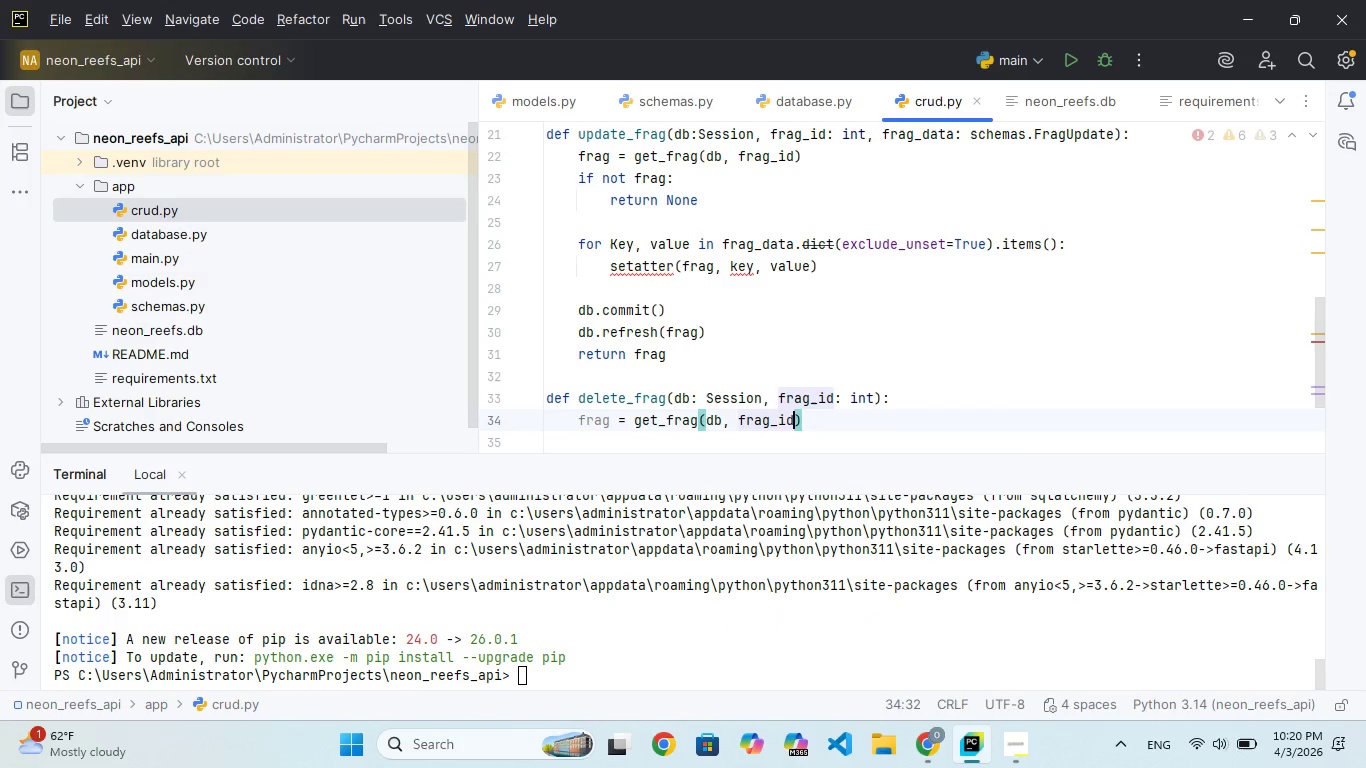 
key(ArrowRight)
 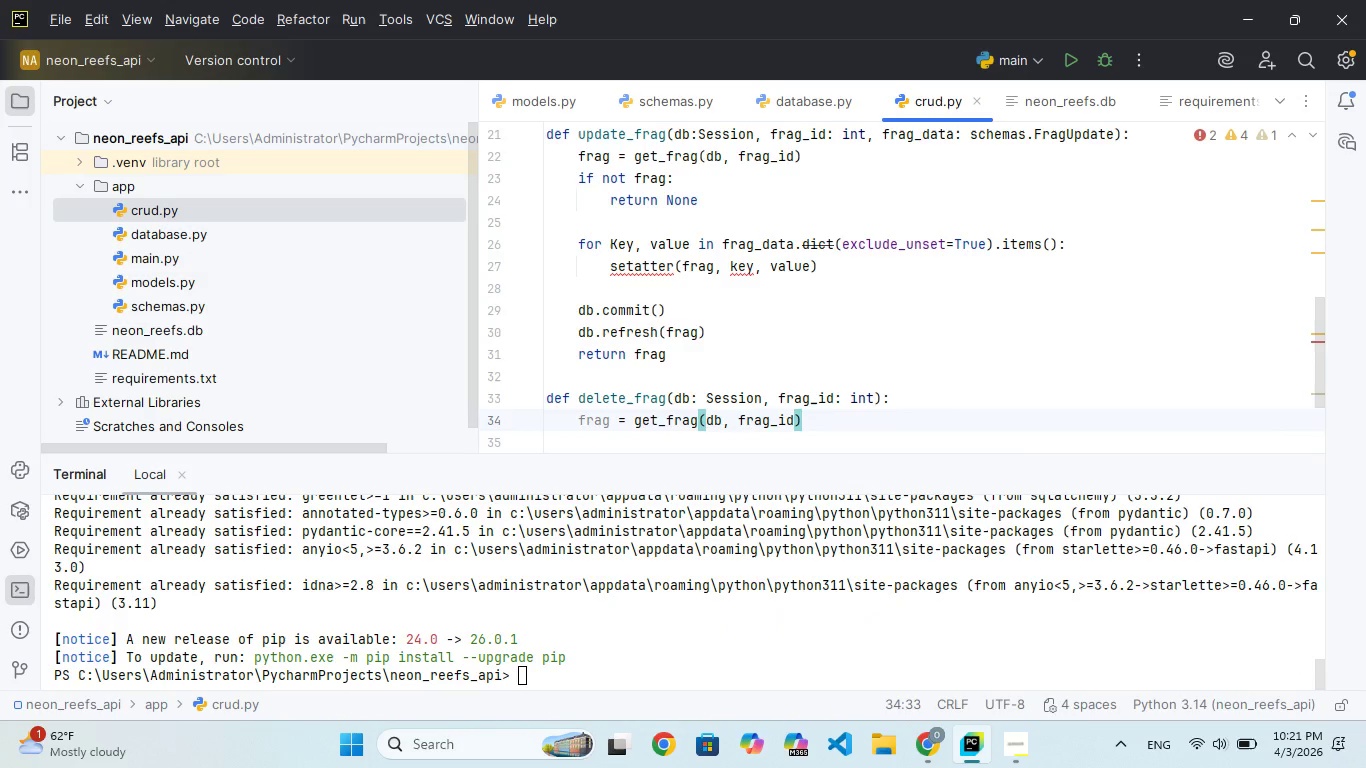 
key(Enter)
 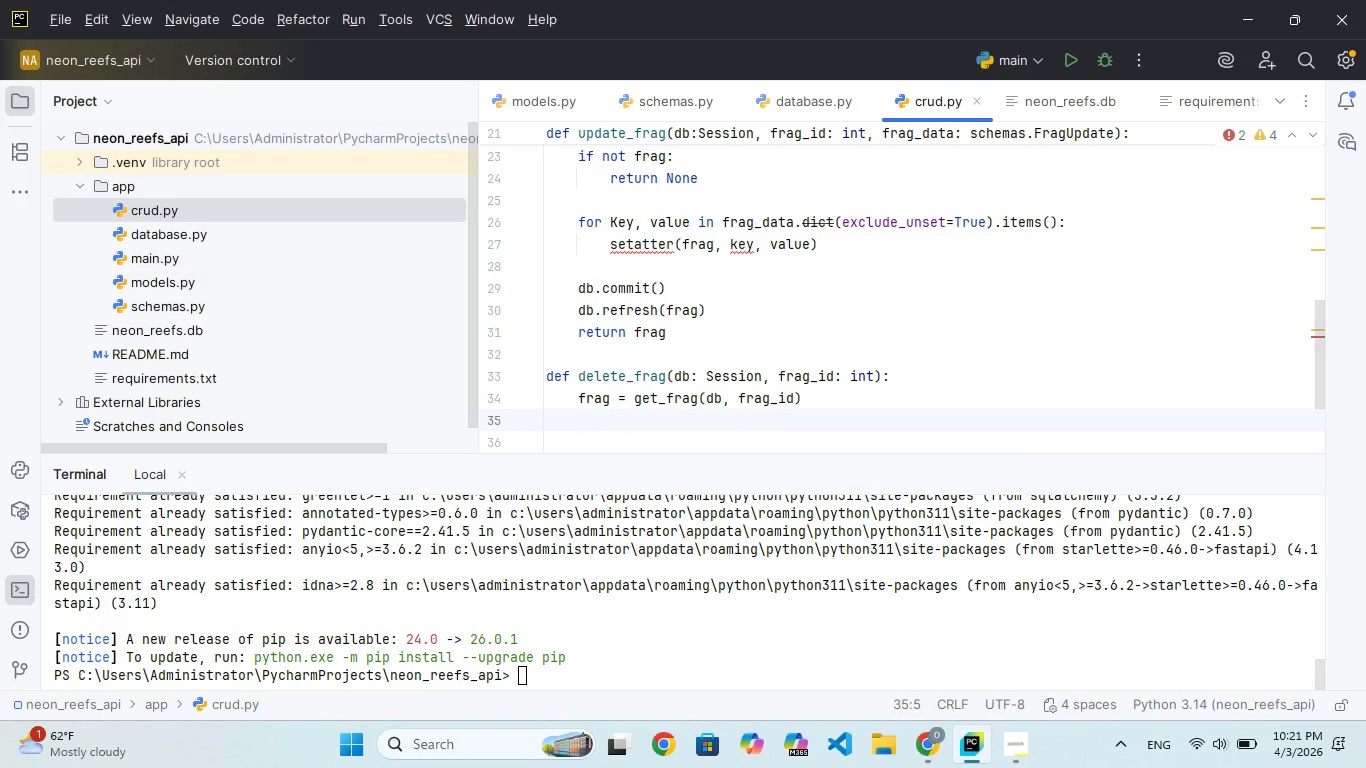 
hold_key(key=I, duration=0.34)
 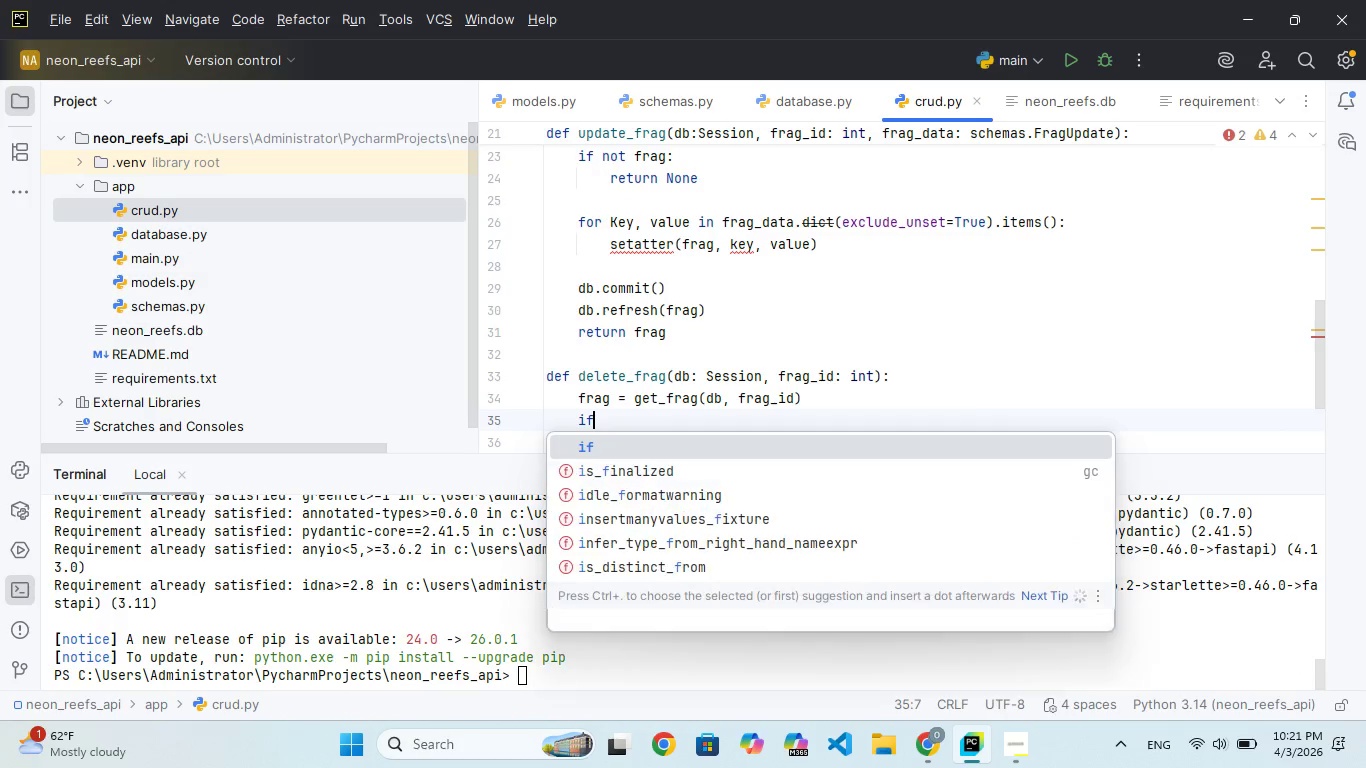 
type(f ot fr)
 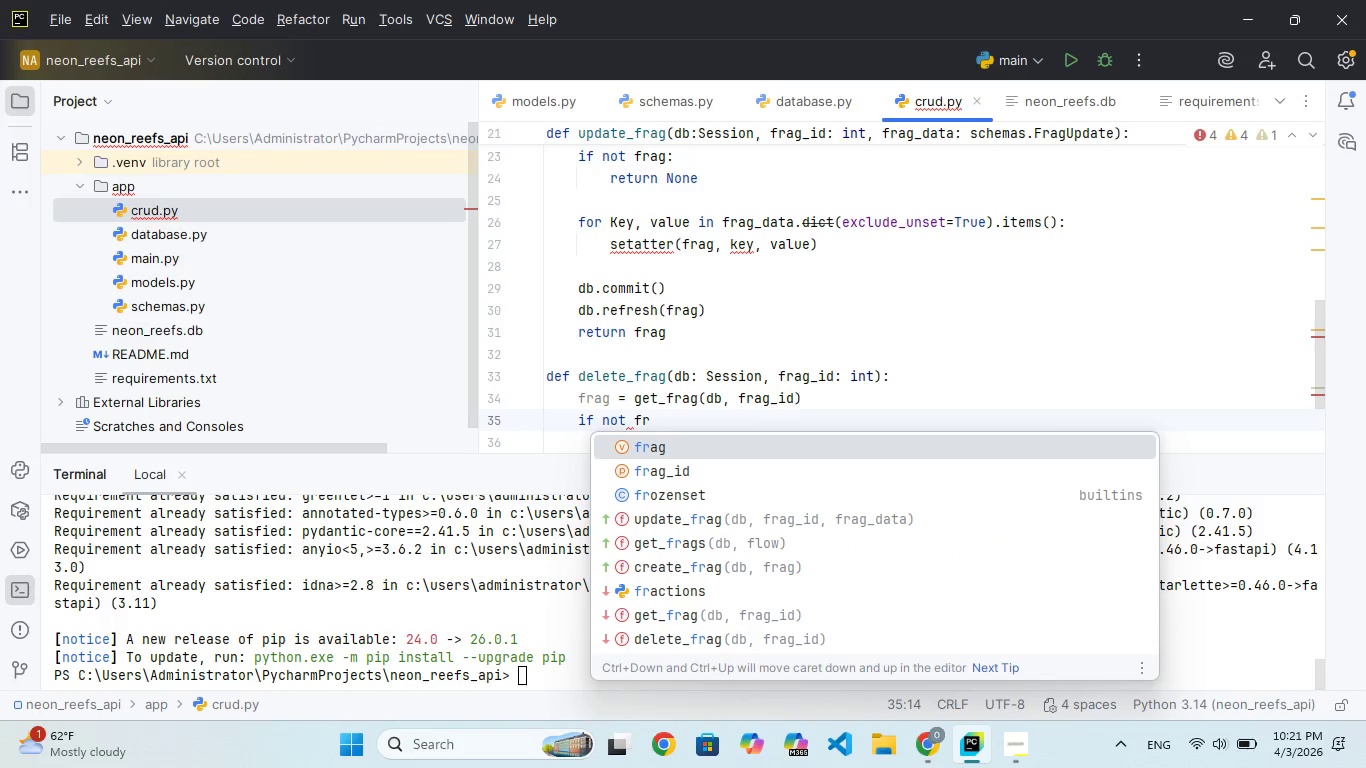 
hold_key(key=N, duration=0.33)
 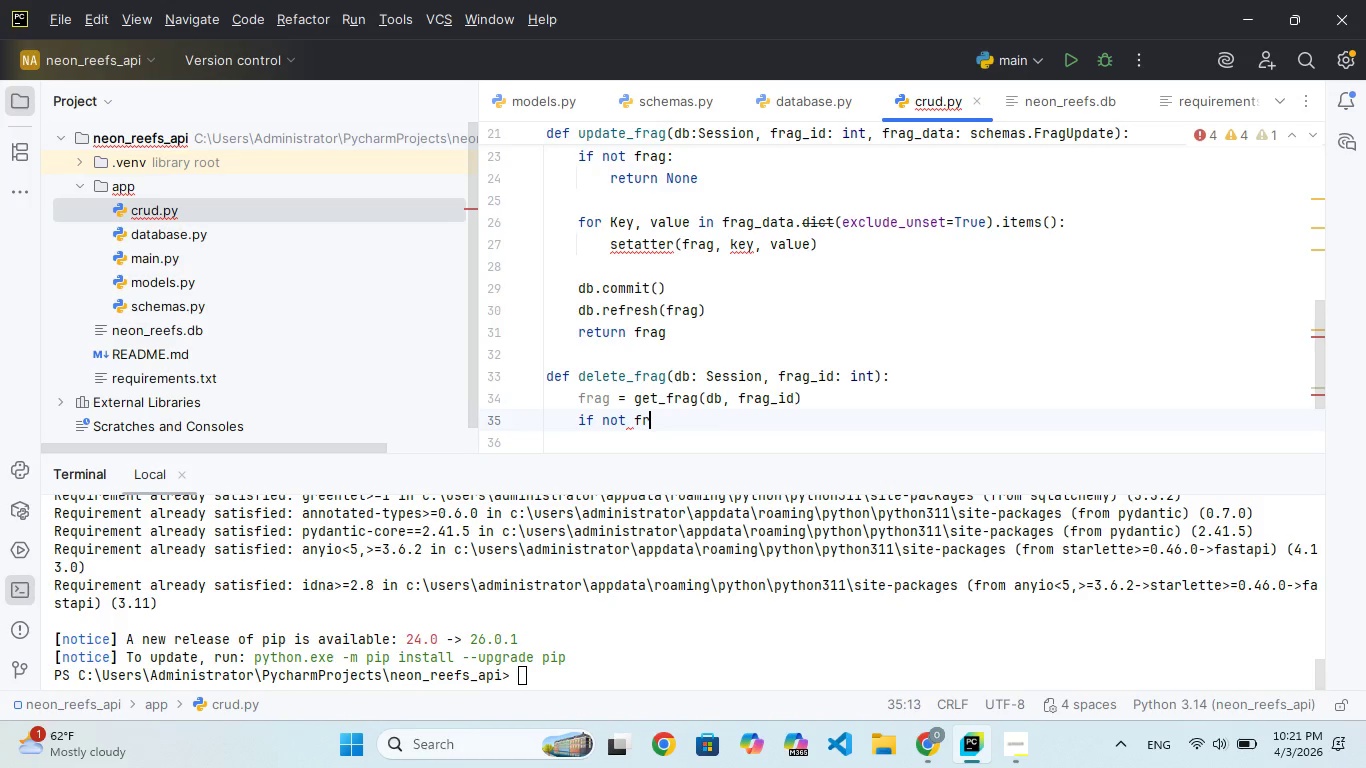 
key(Enter)
 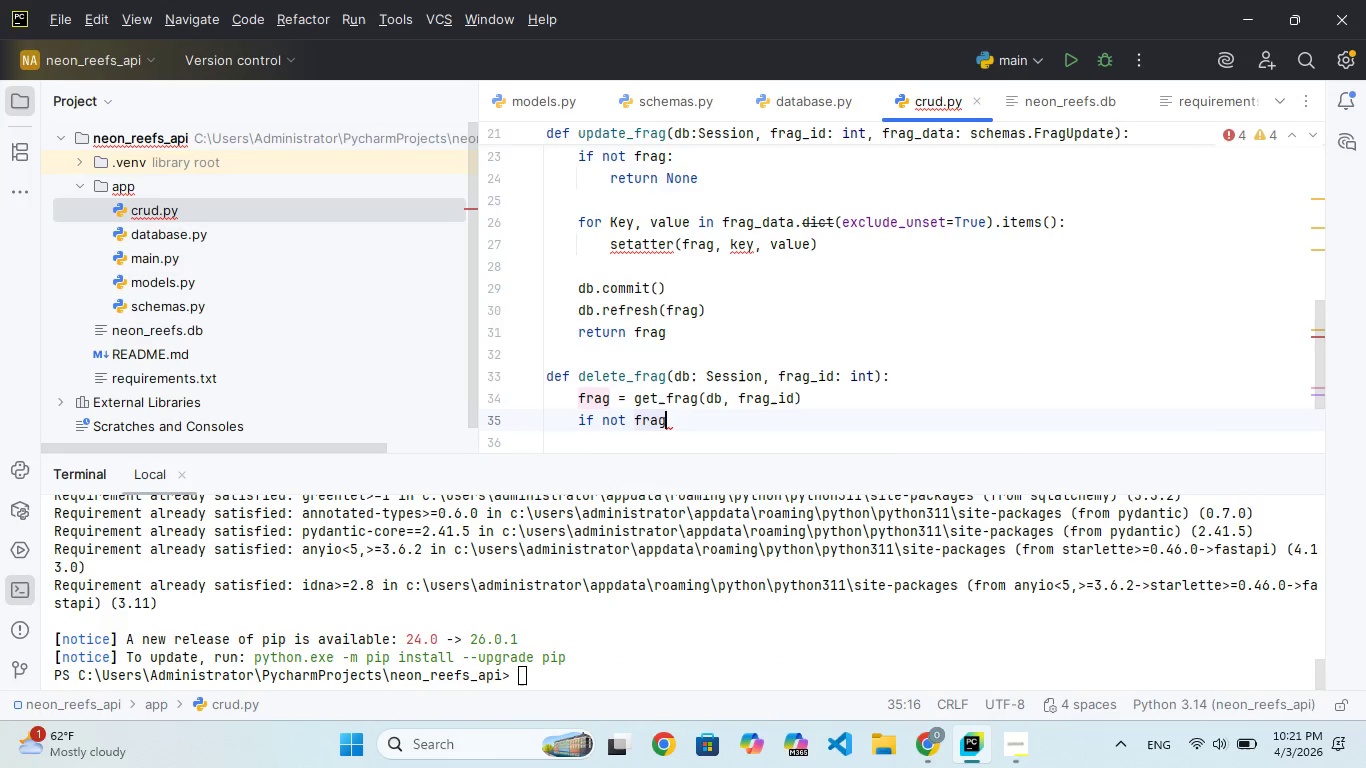 
key(Shift+Semicolon)
 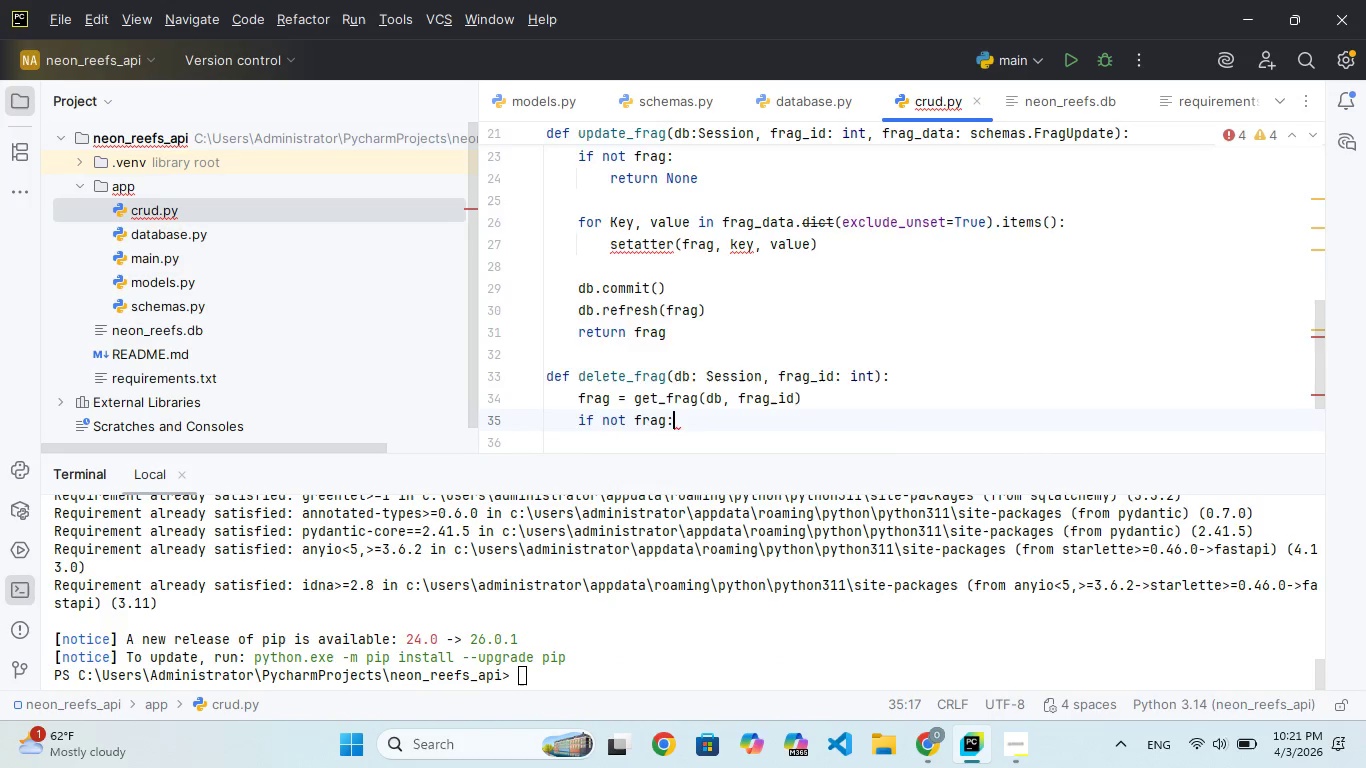 
key(Enter)
 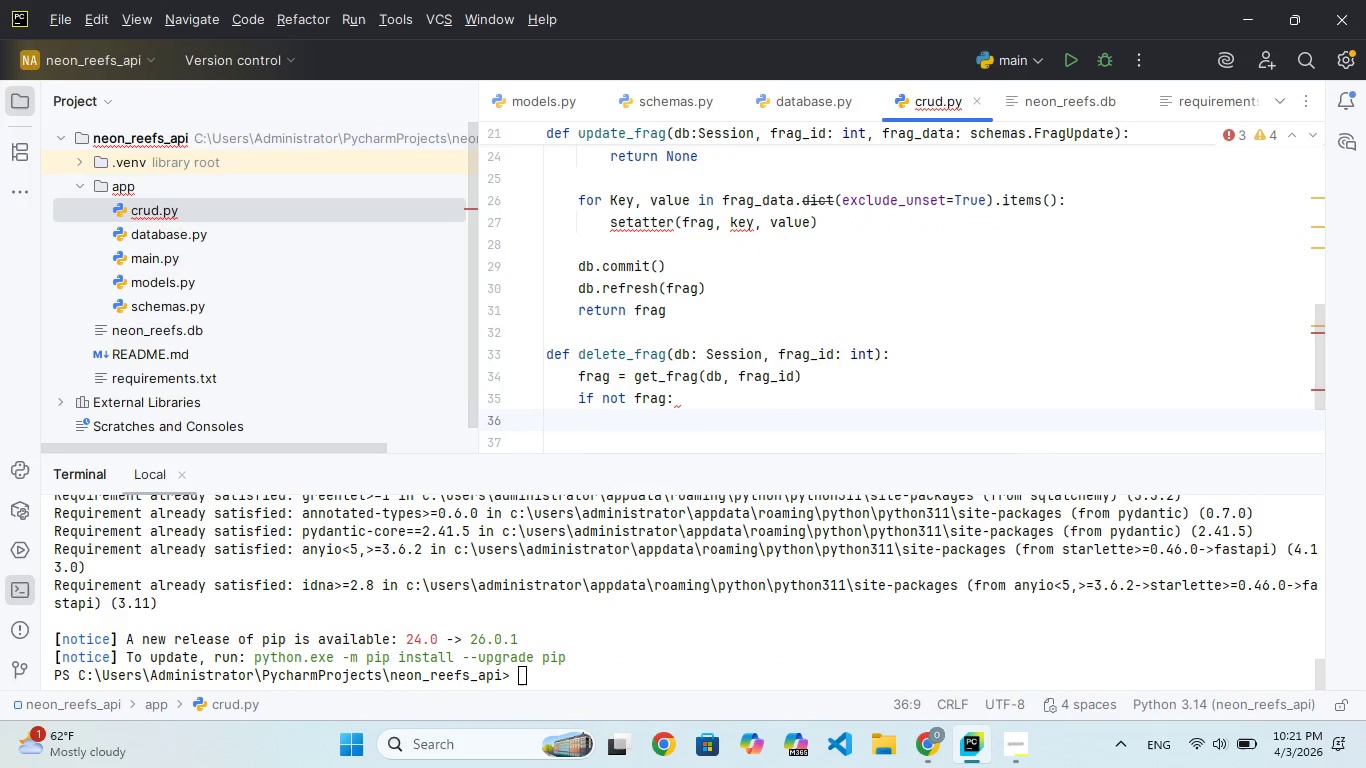 
type(ret)
 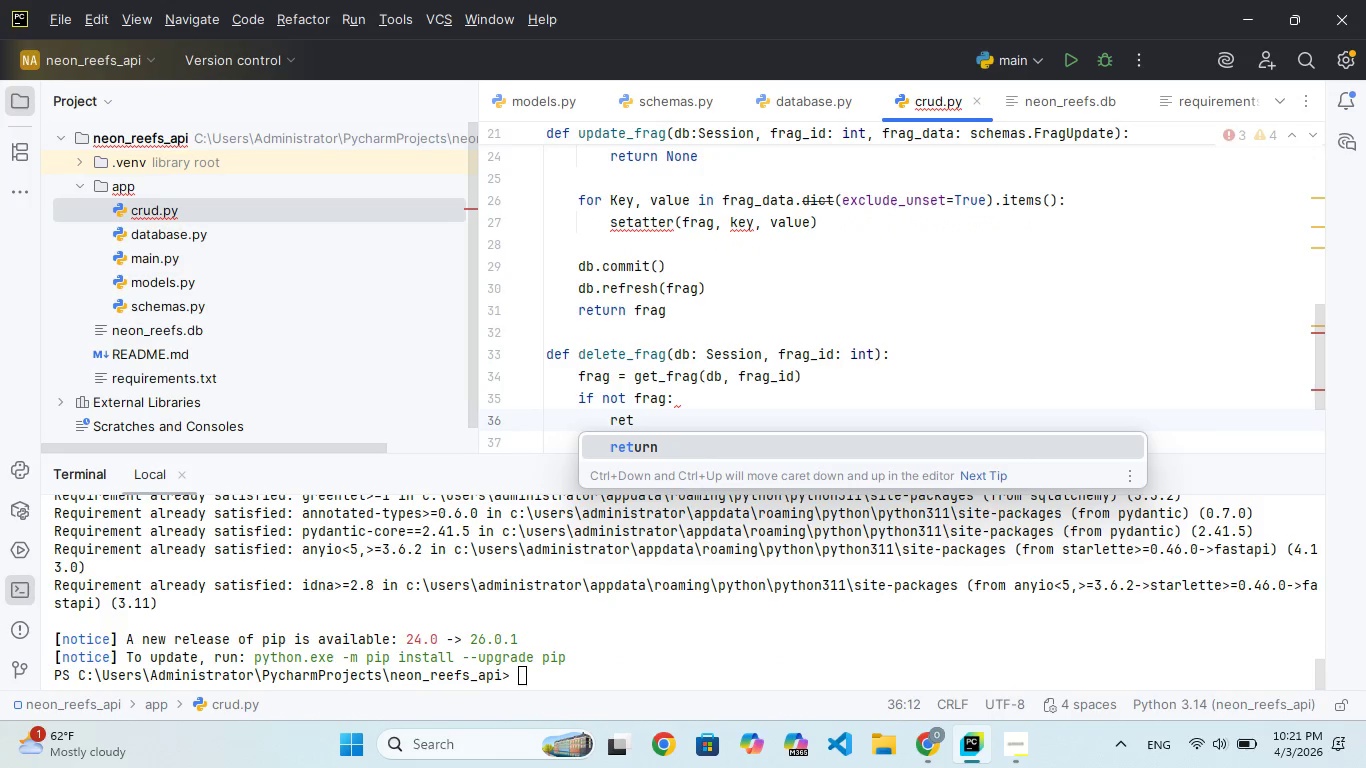 
key(Enter)
 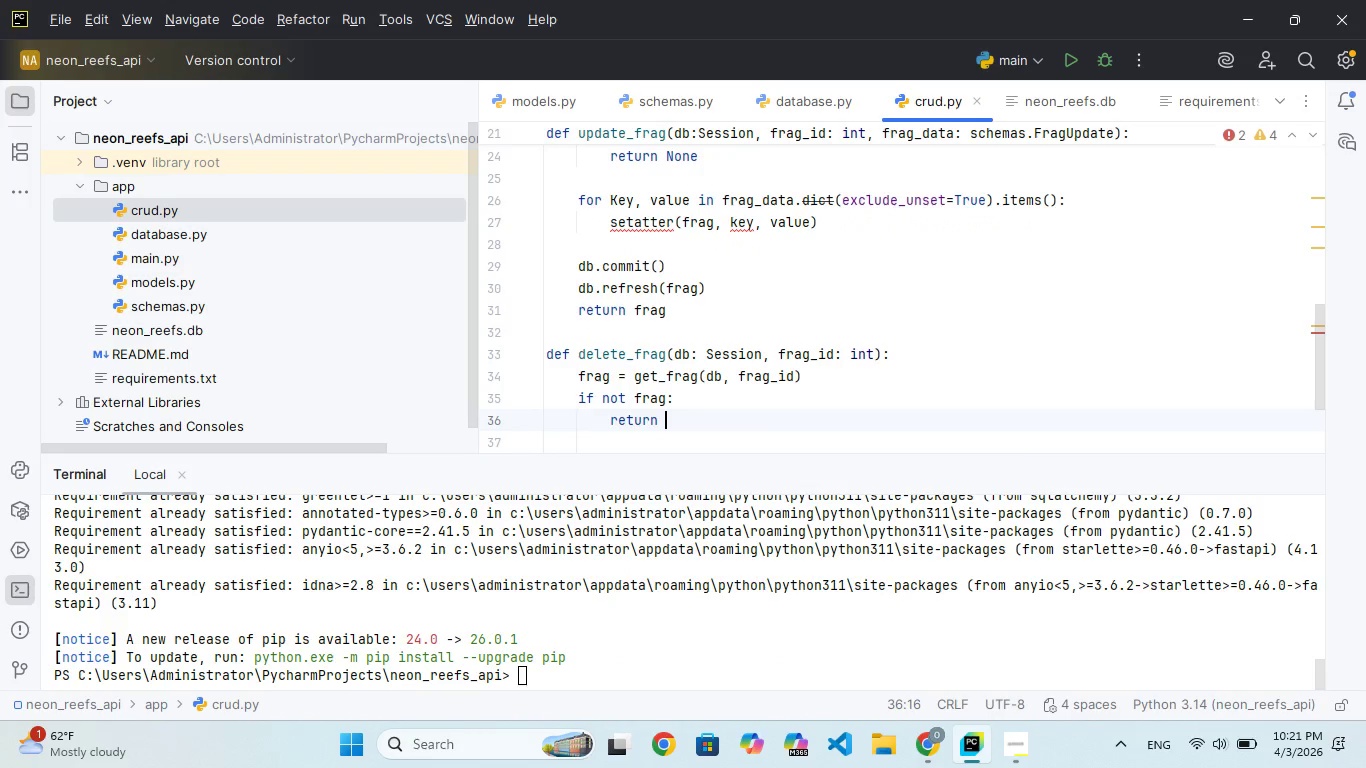 
type(Noe)
 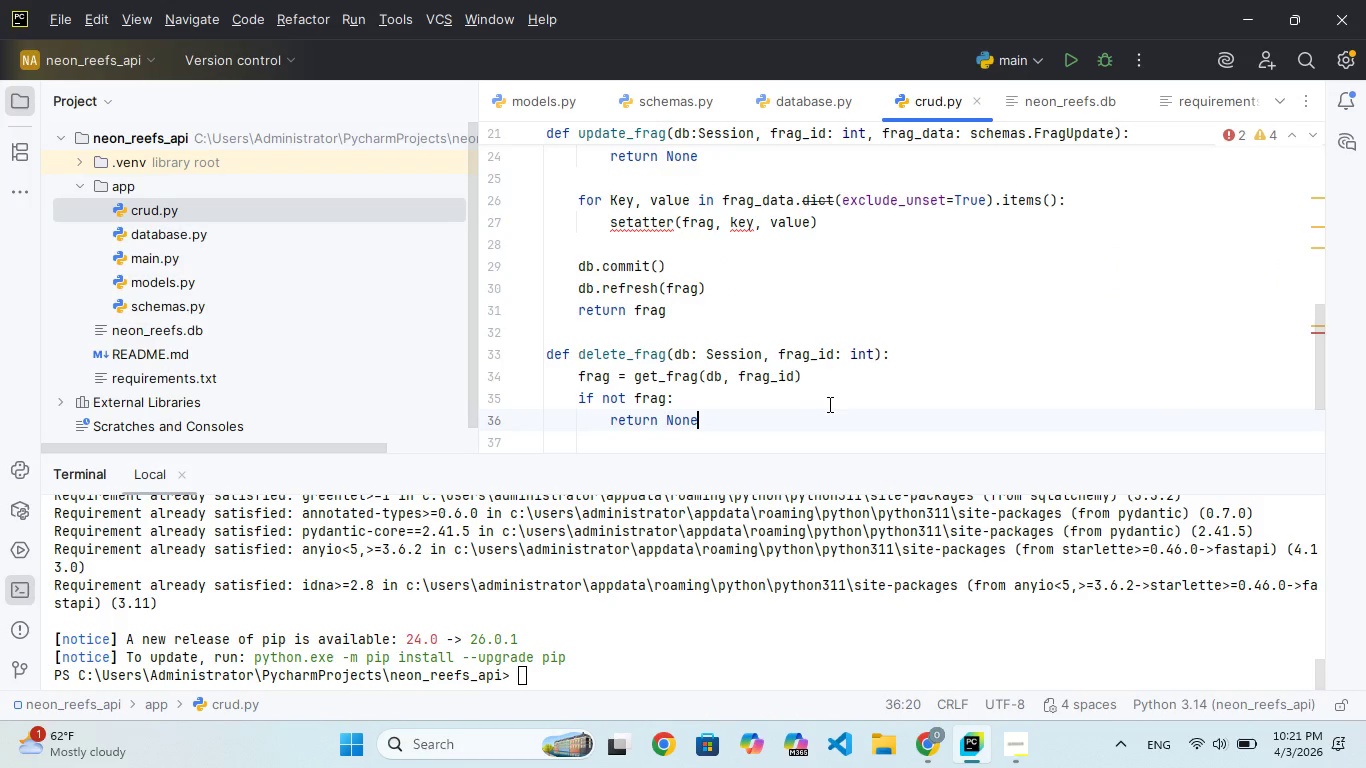 
hold_key(key=N, duration=0.33)
 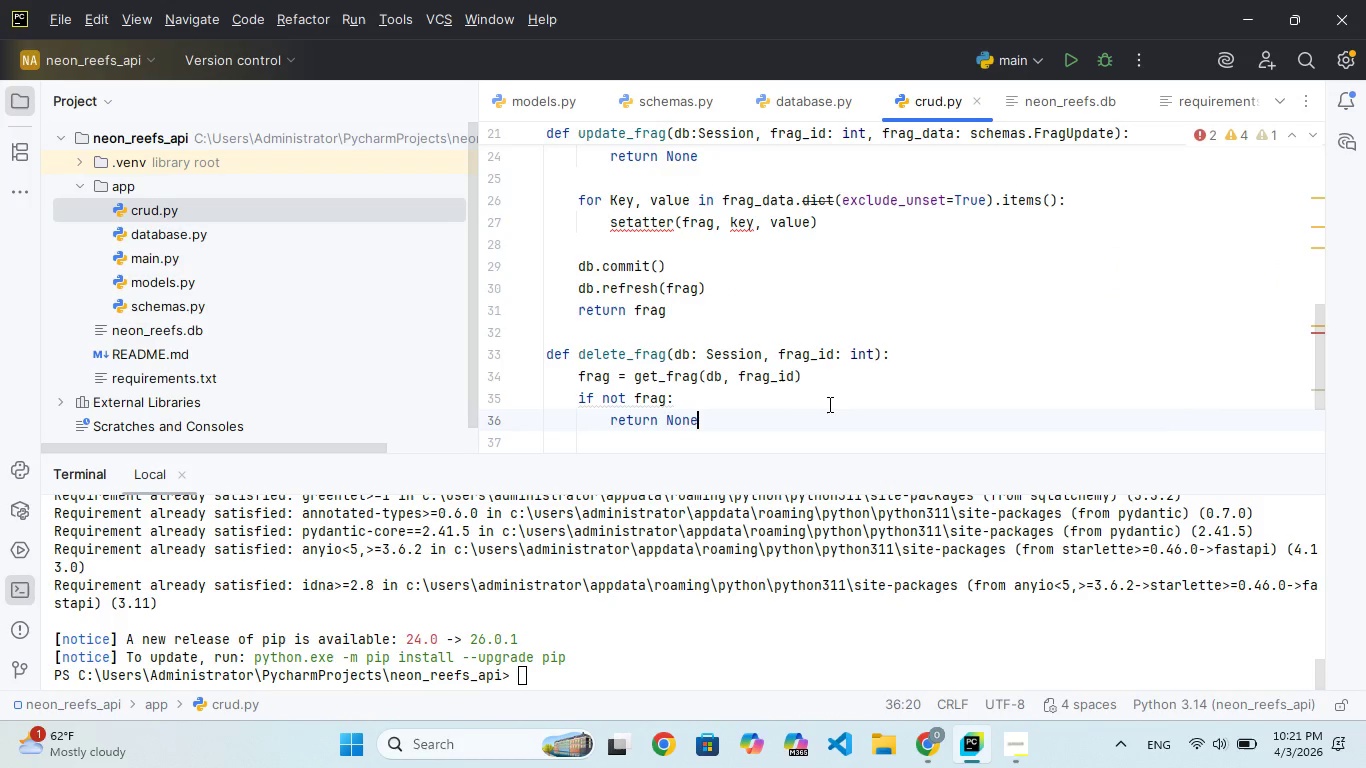 
key(Enter)
 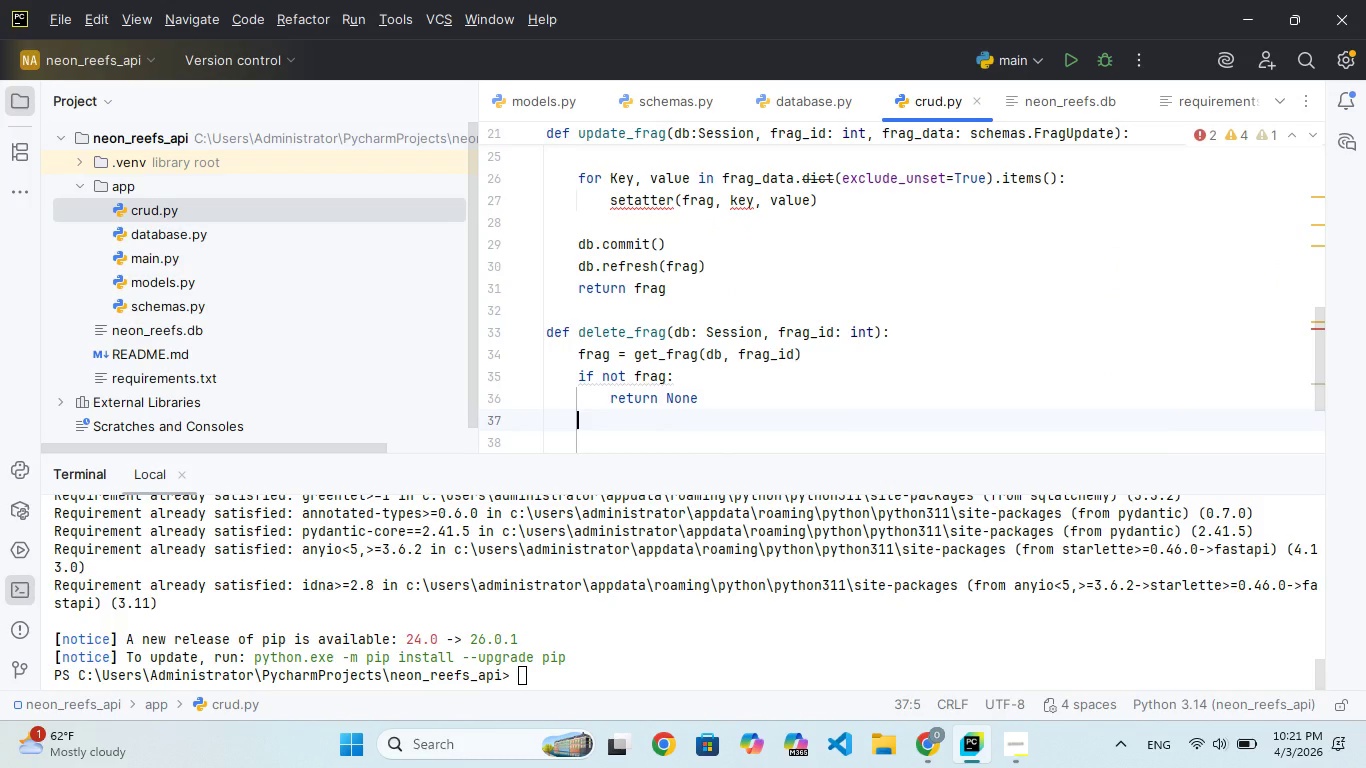 
wait(5.89)
 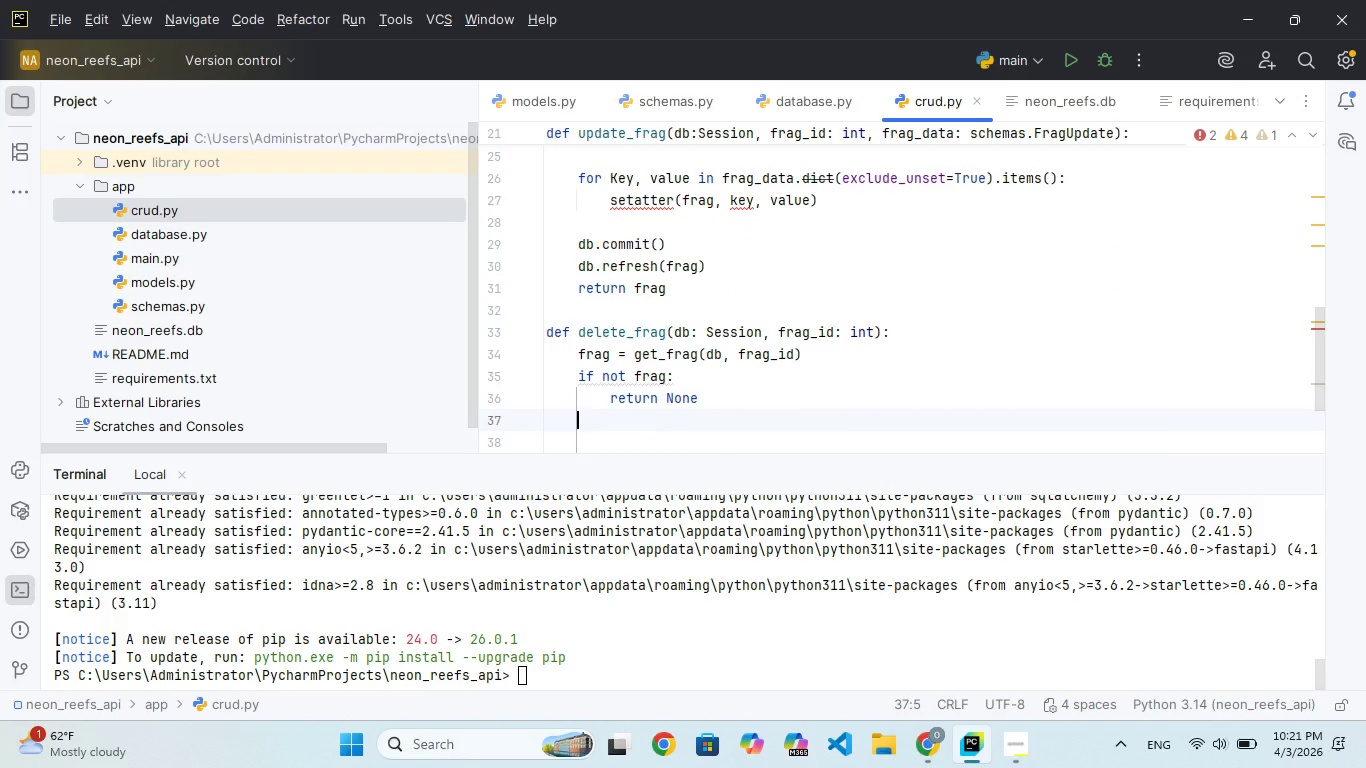 
hold_key(key=D, duration=0.33)
 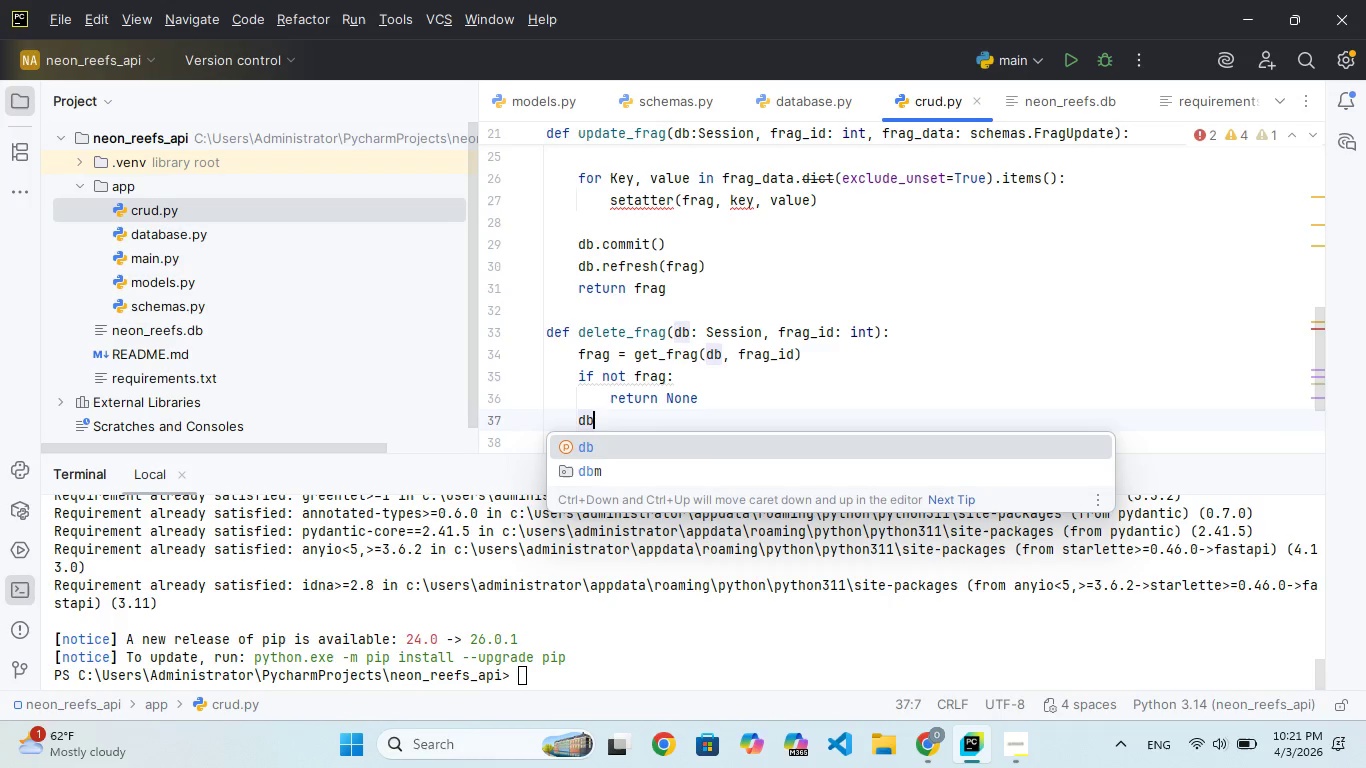 
type(b.delete(frag)
 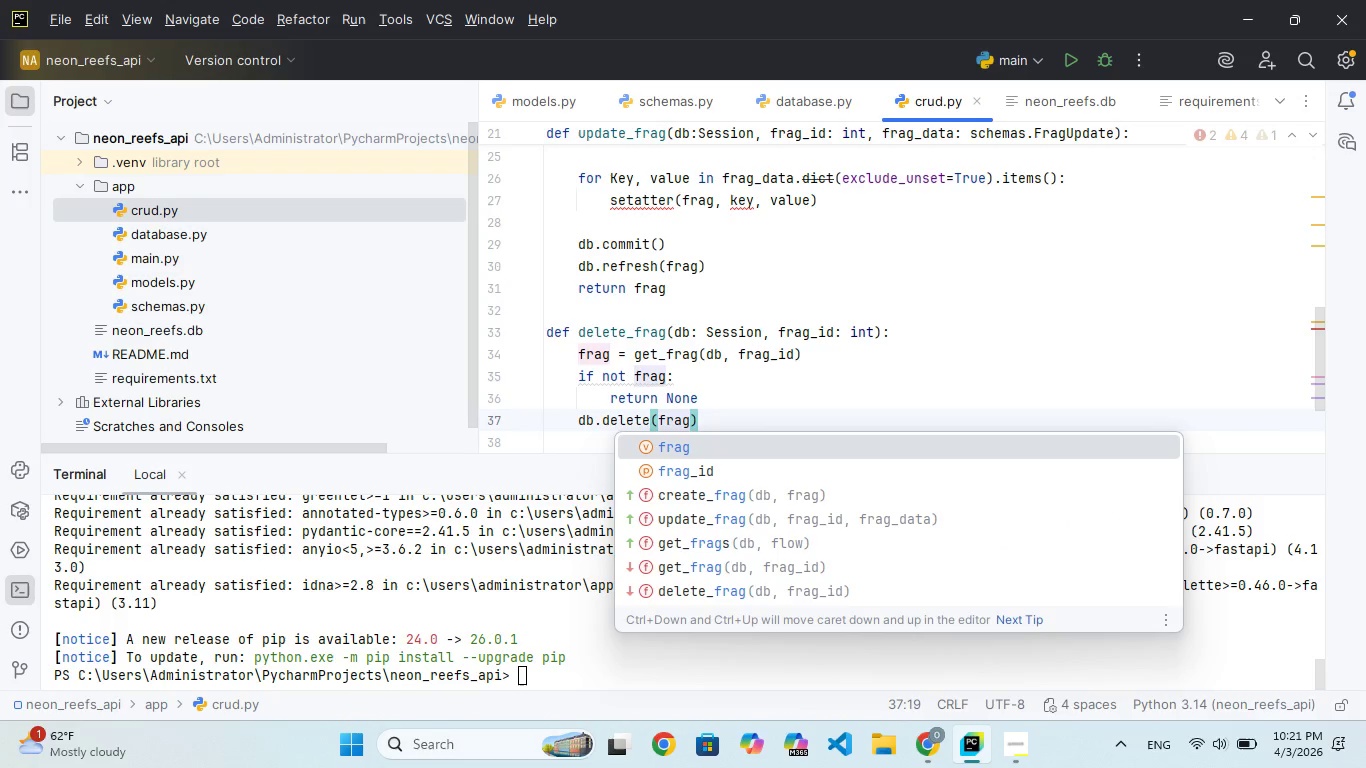 
key(ArrowRight)
 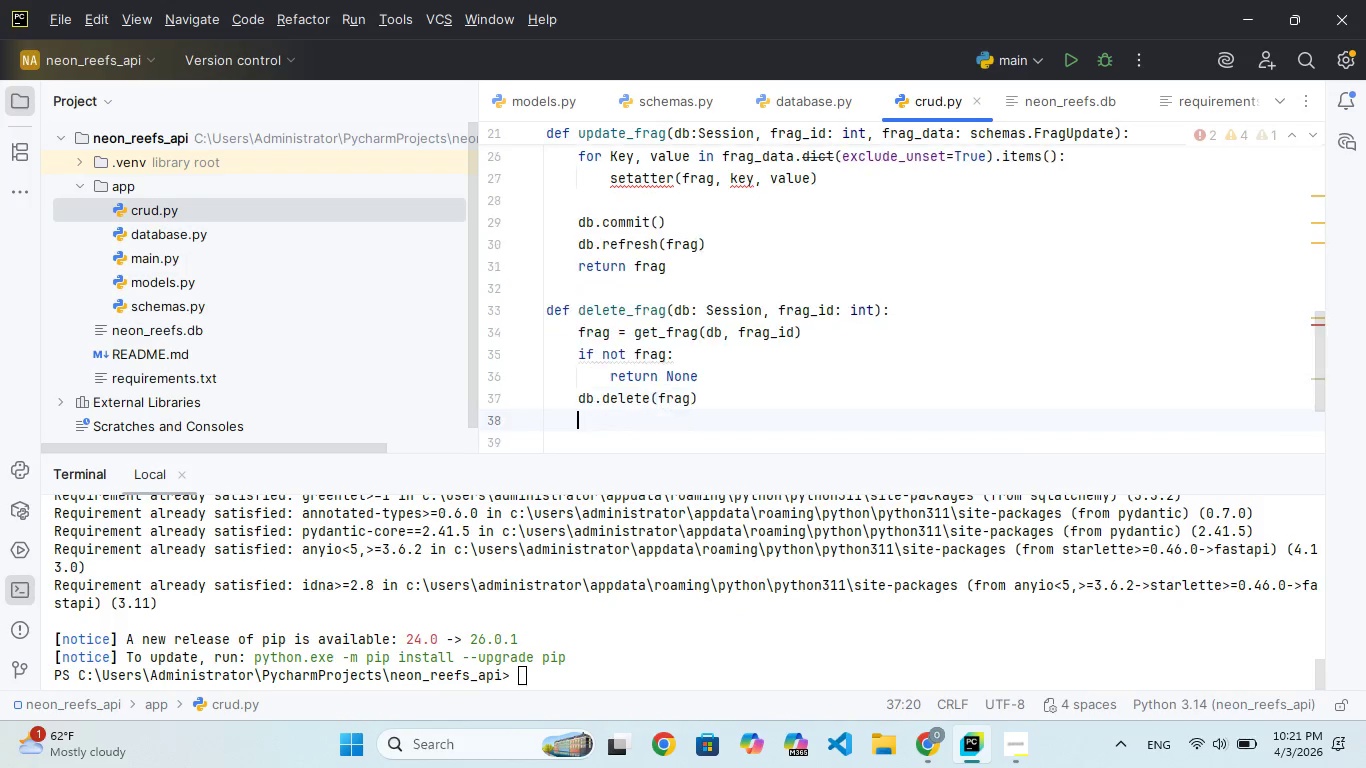 
key(Enter)
 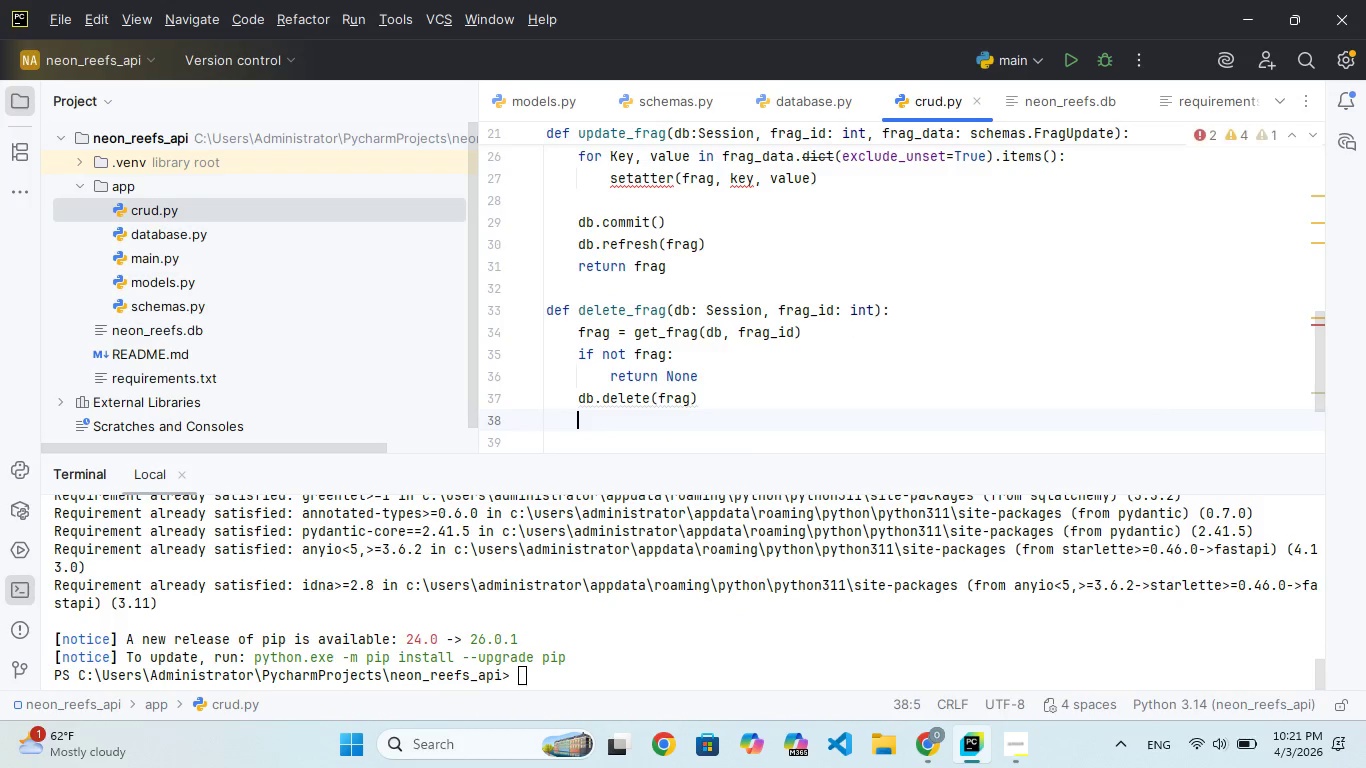 
type(db.commit)
 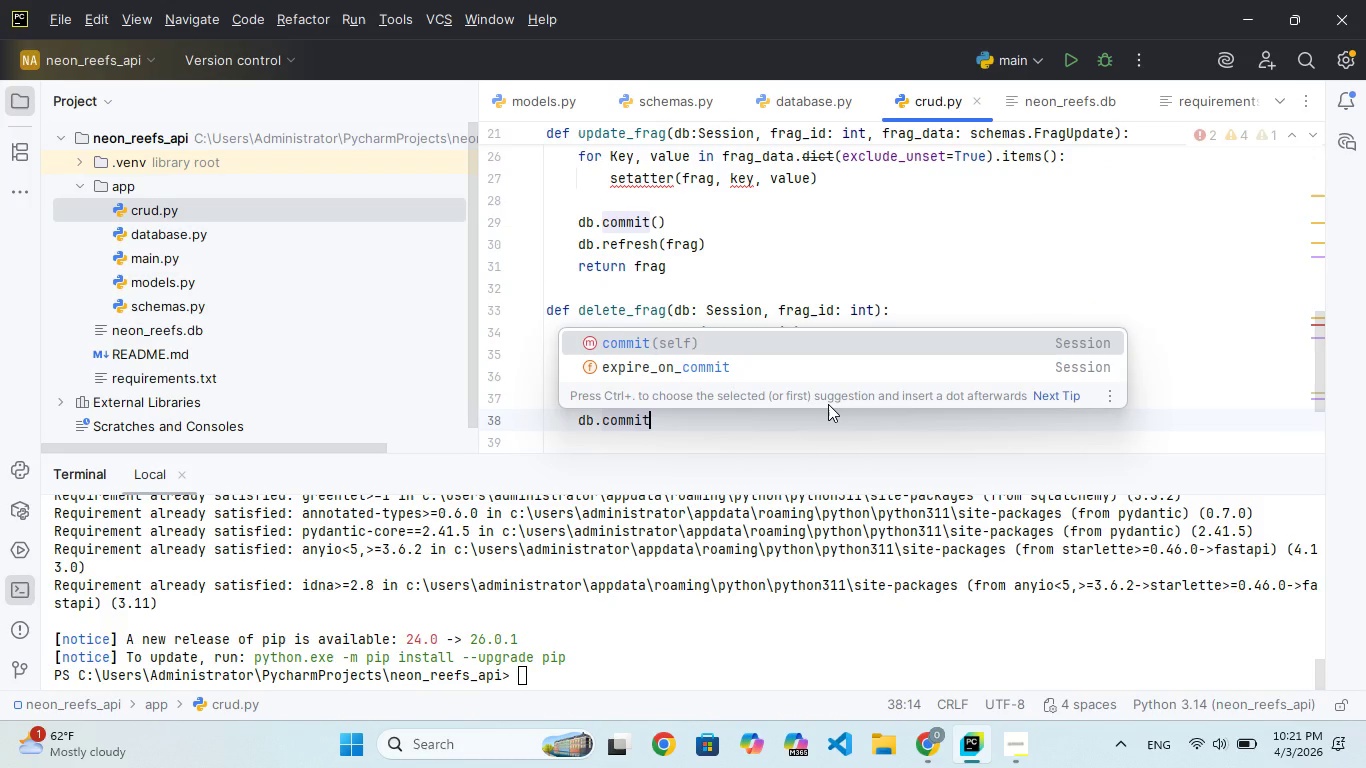 
key(Shift+9)
 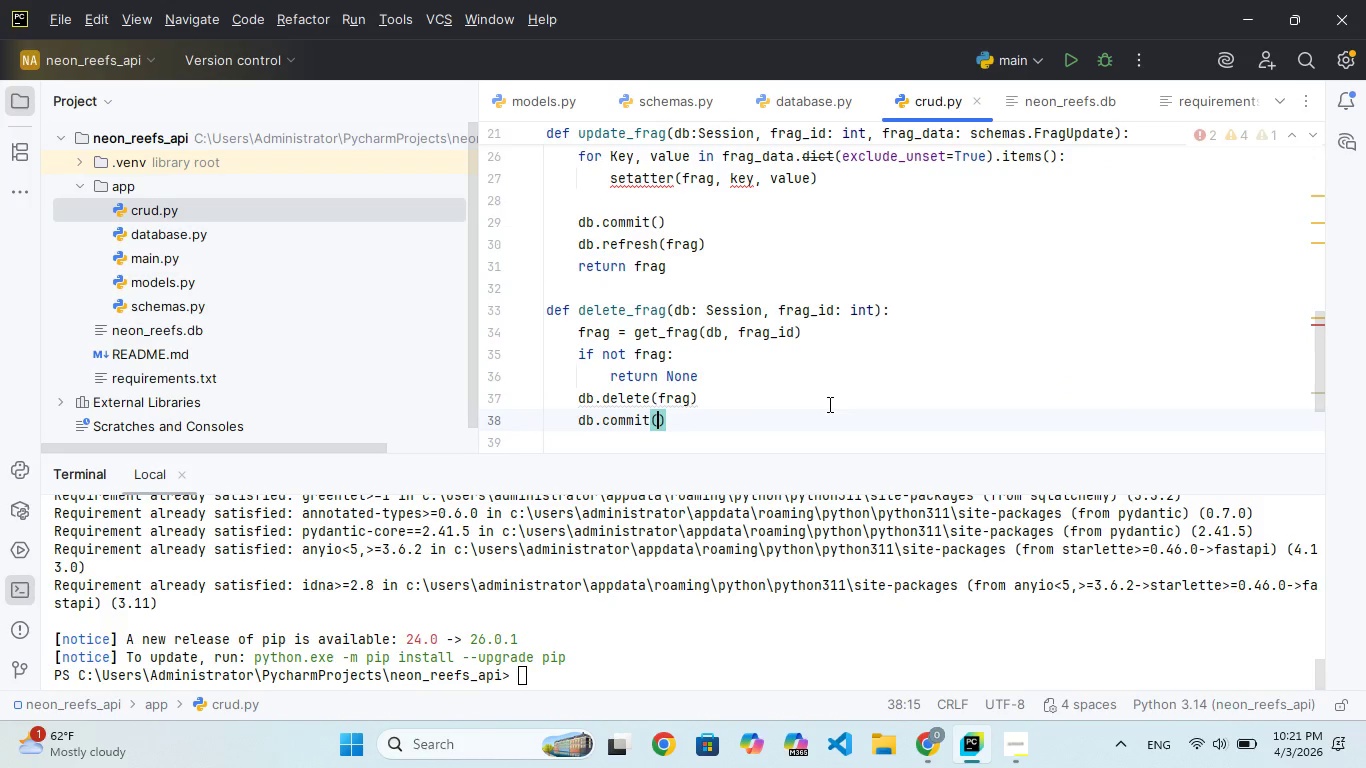 
key(ArrowRight)
 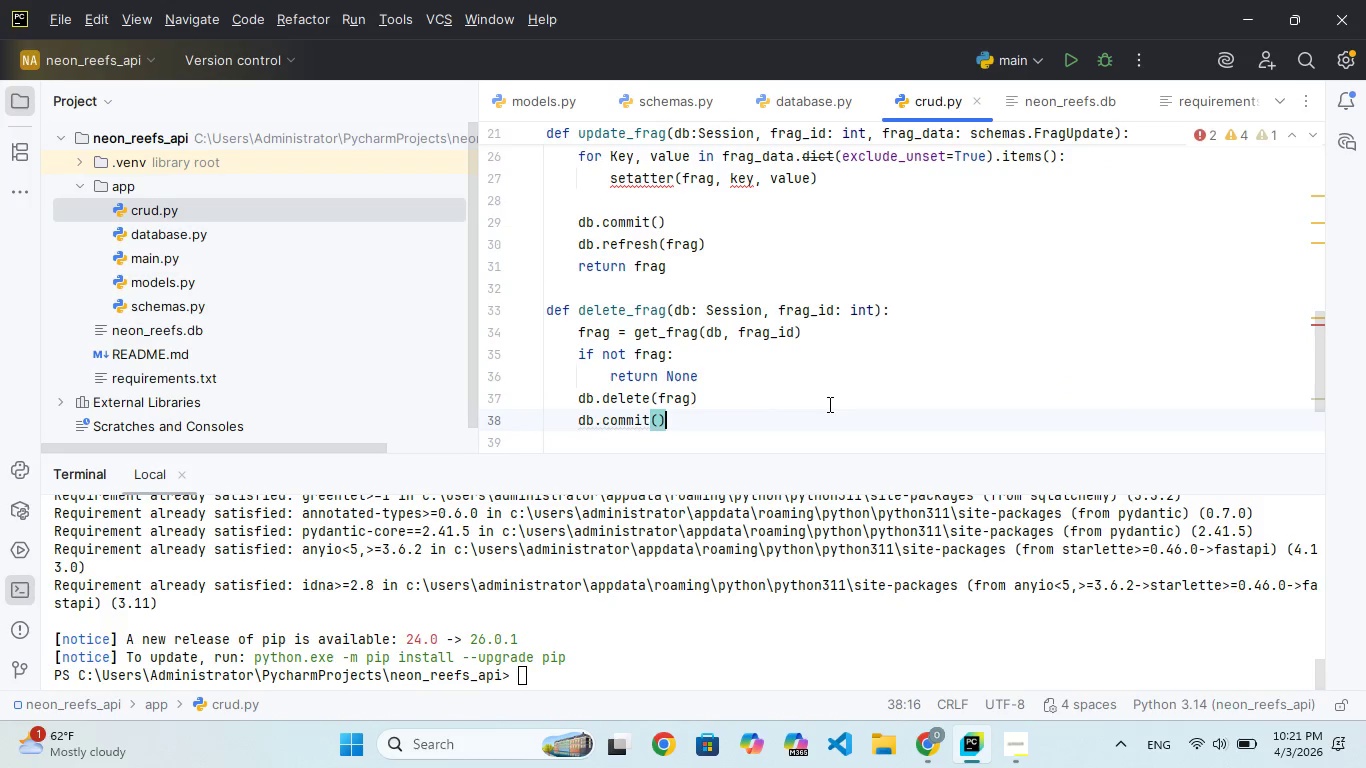 
key(Enter)
 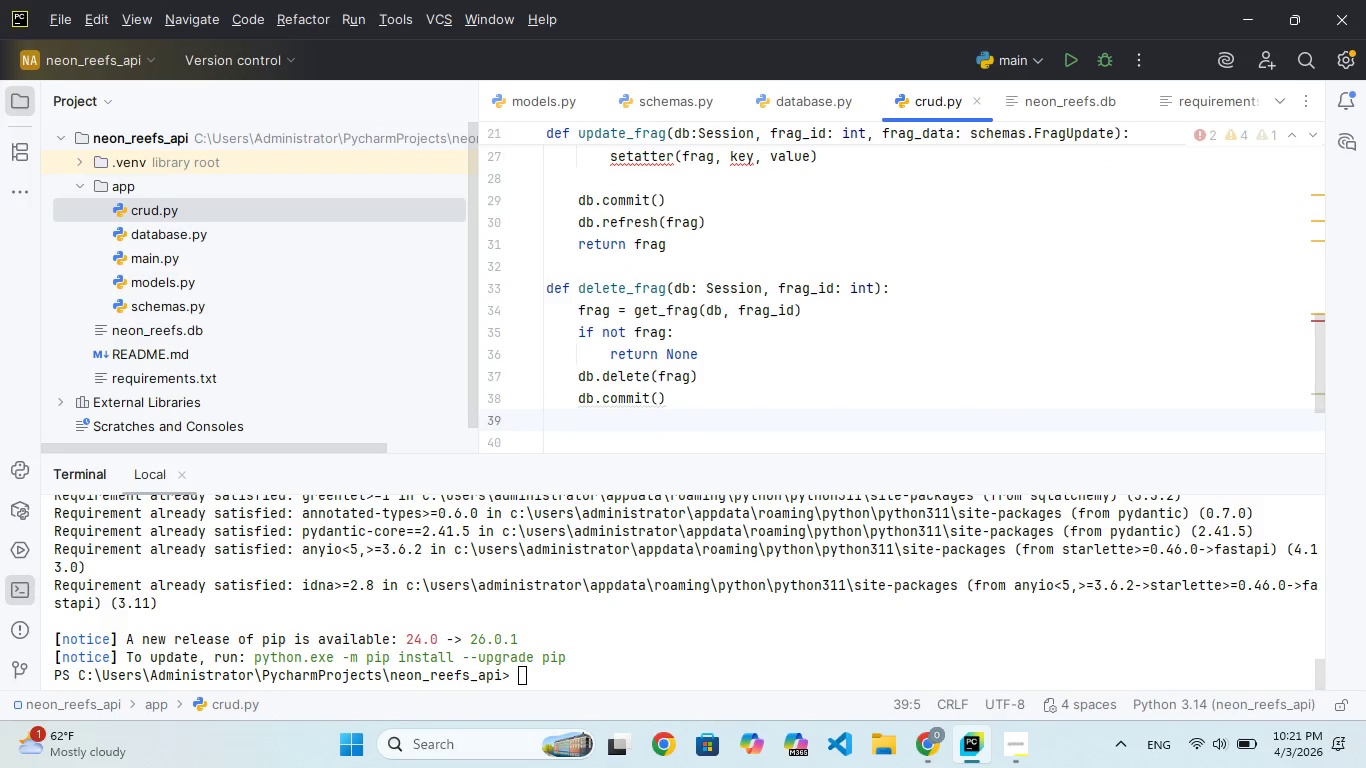 
type(retu)
 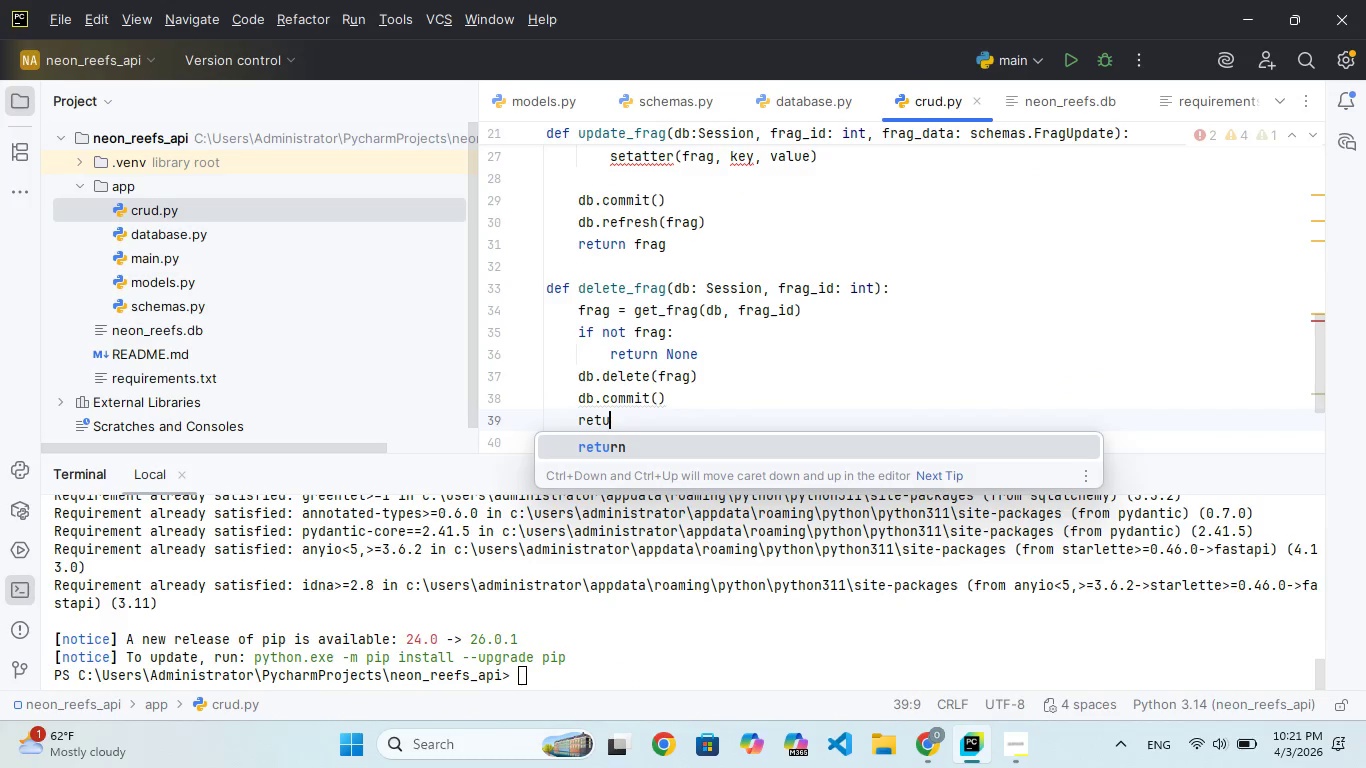 
key(Enter)
 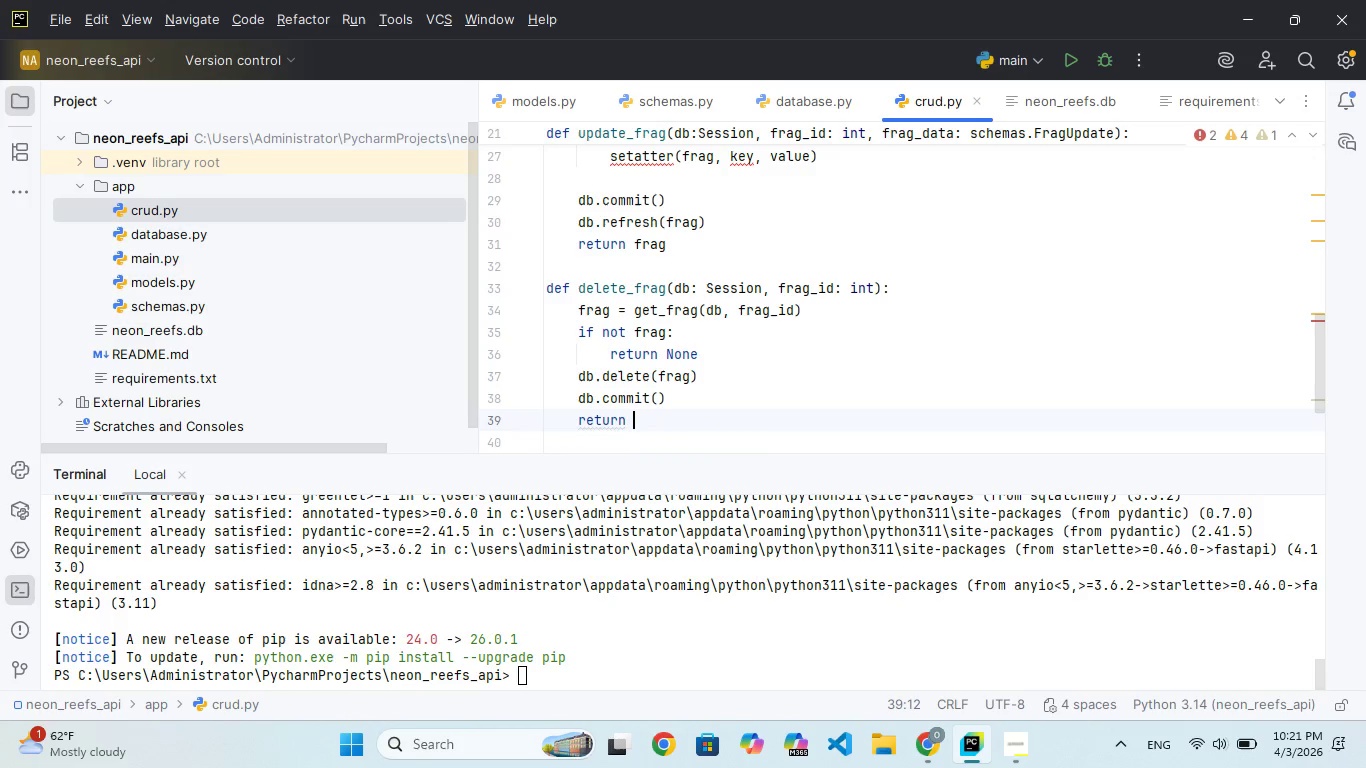 
type(frag)
 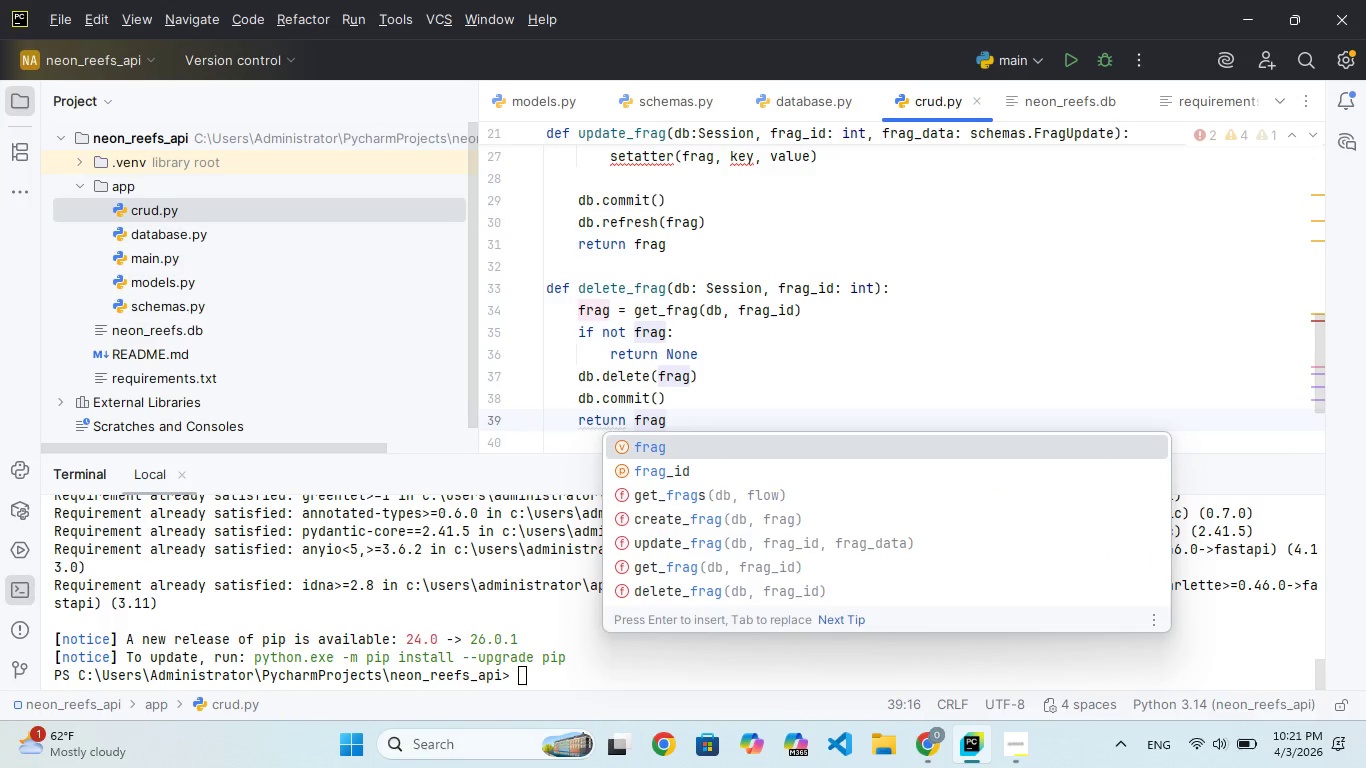 
key(Enter)
 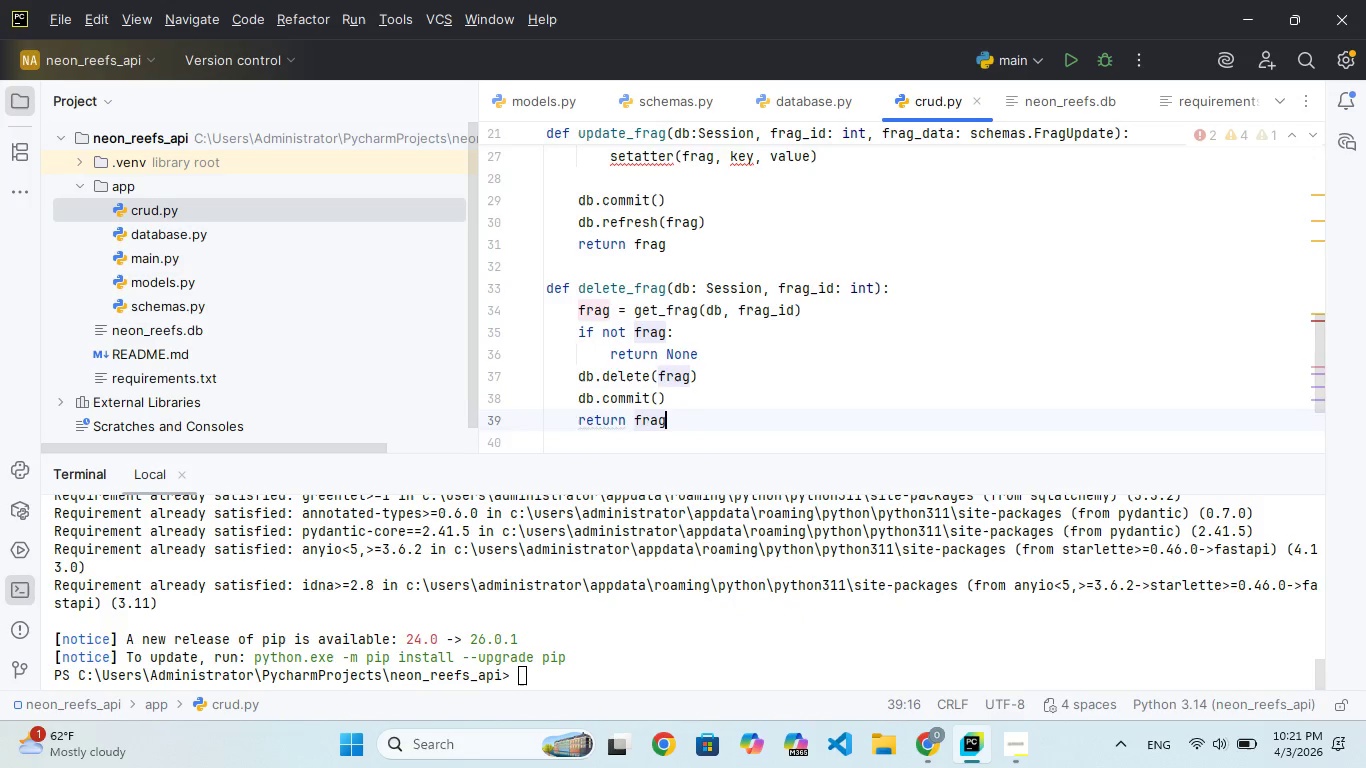 
key(Enter)
 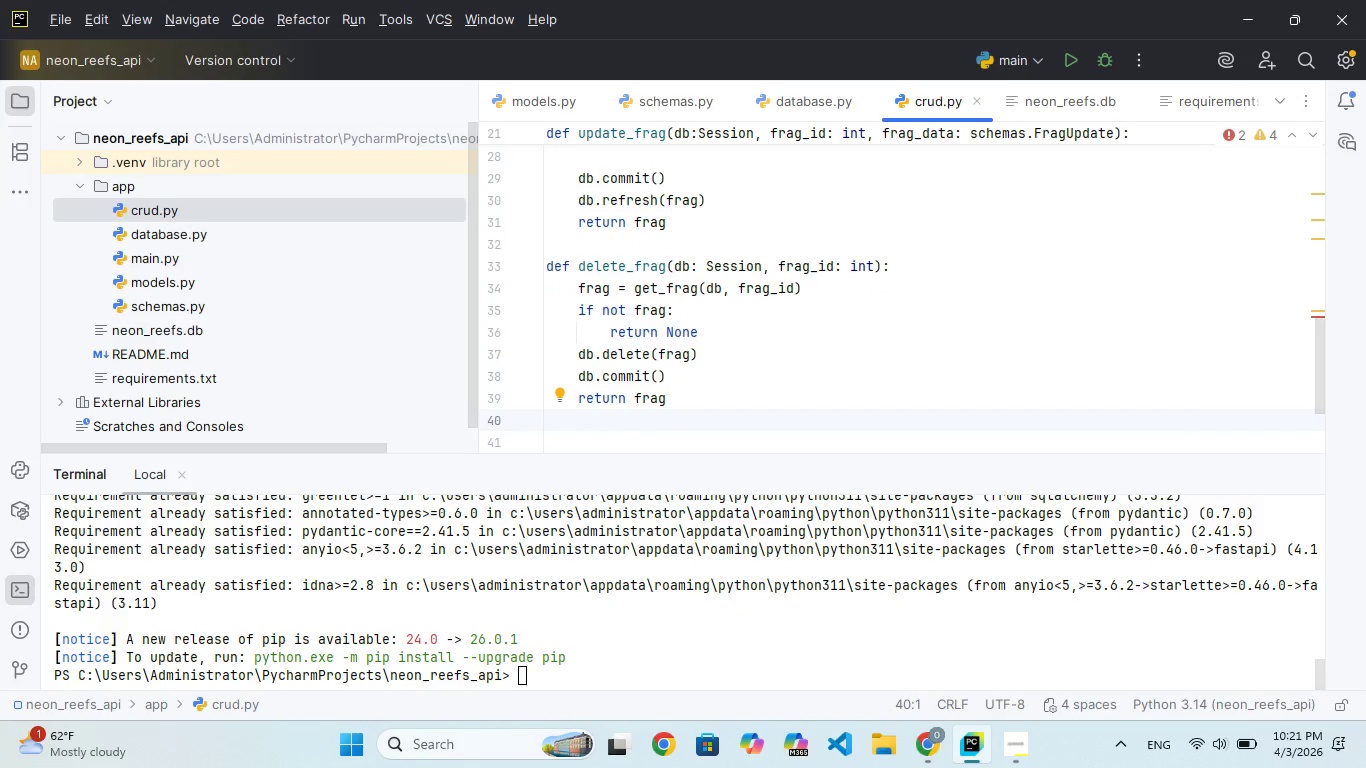 
hold_key(key=ArrowUp, duration=1.51)
 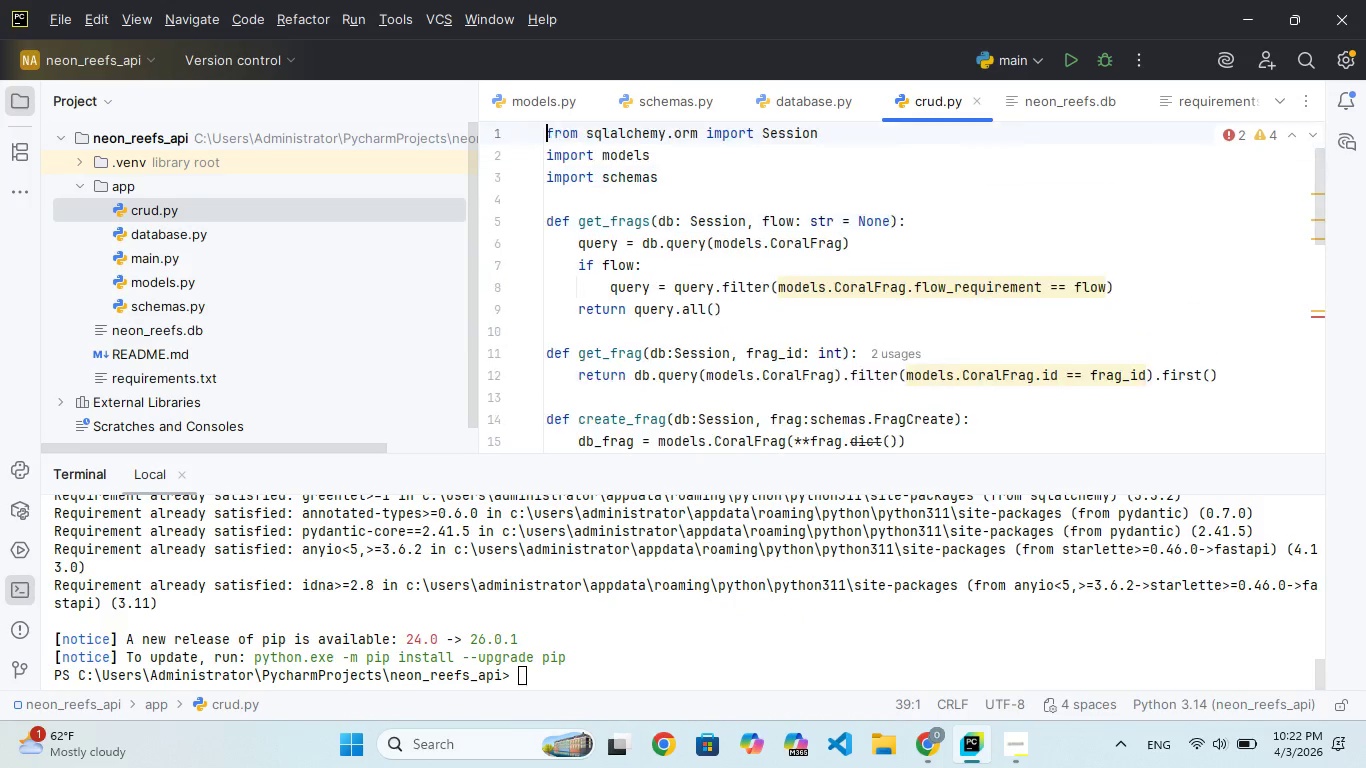 
hold_key(key=ArrowUp, duration=0.98)
 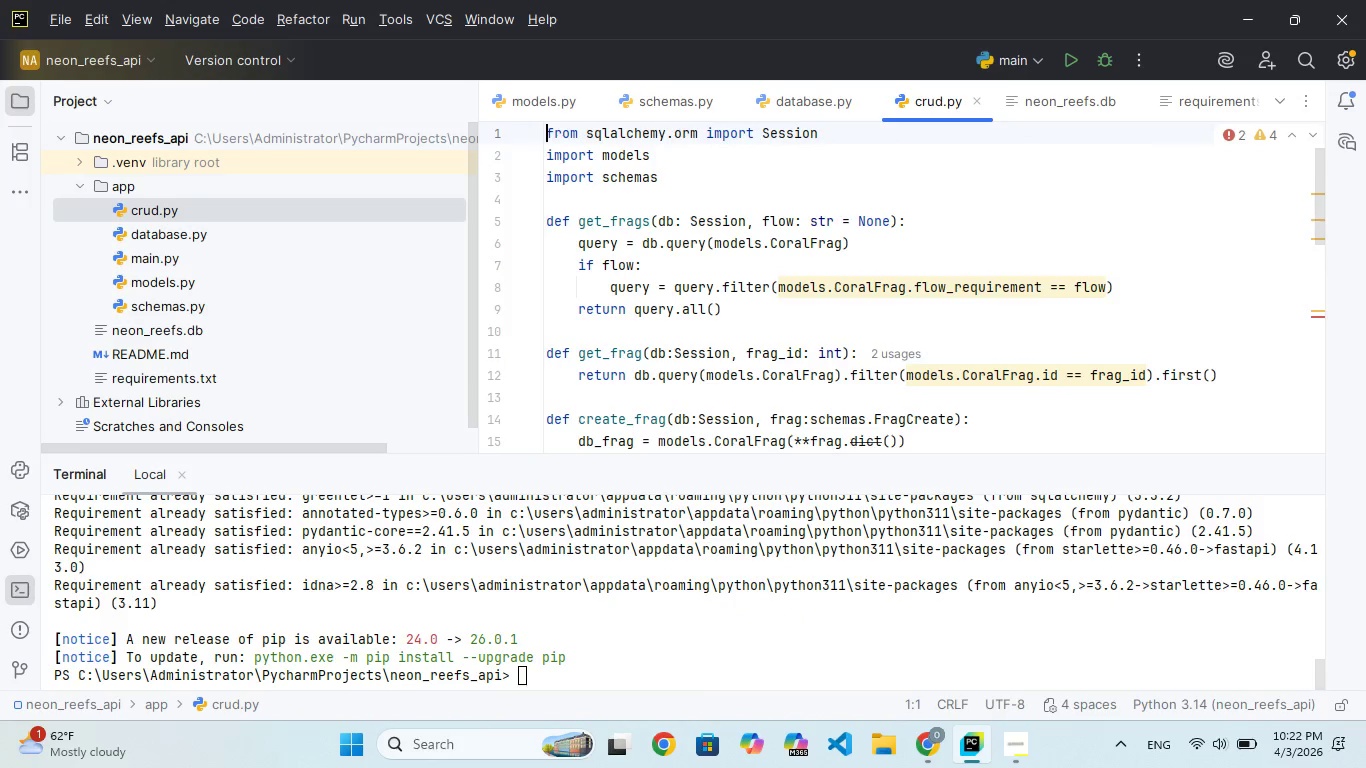 
hold_key(key=ArrowDown, duration=1.53)
 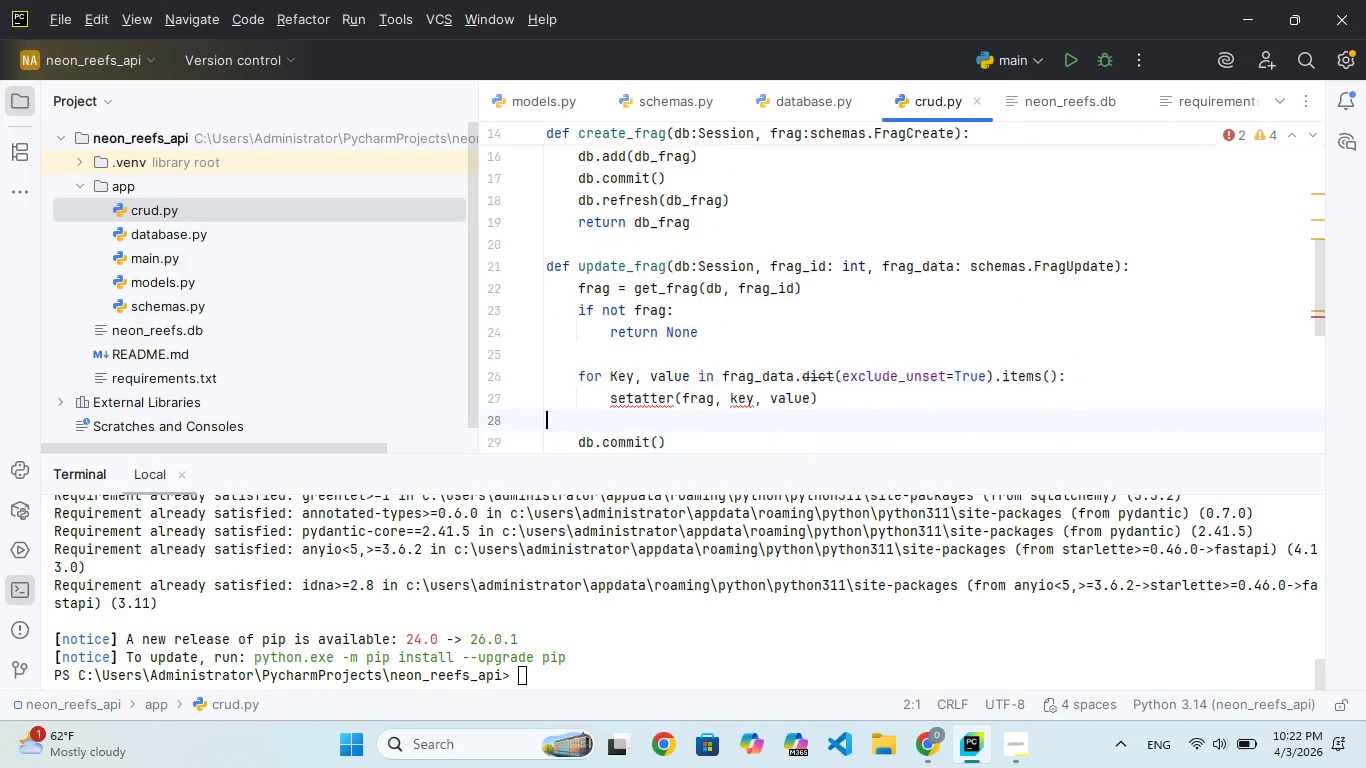 
key(ArrowDown)
 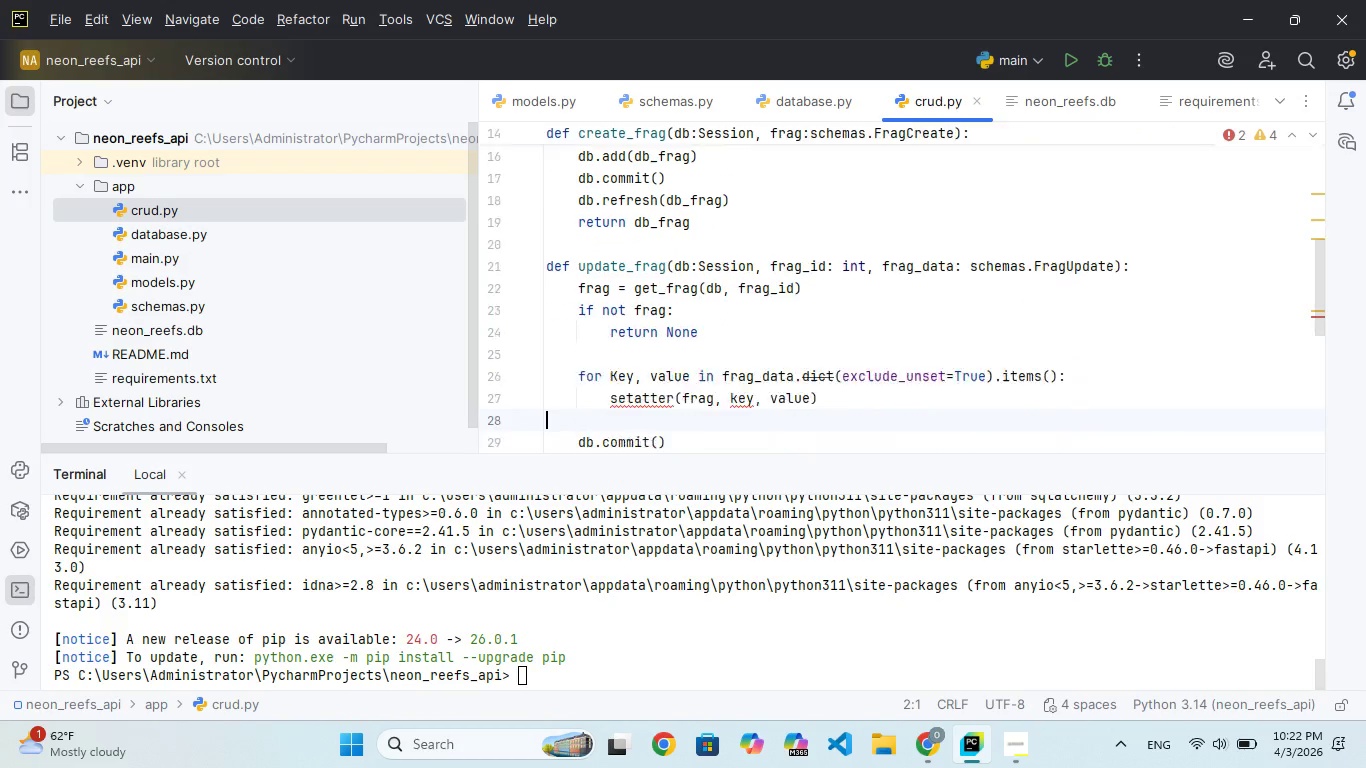 
key(ArrowDown)
 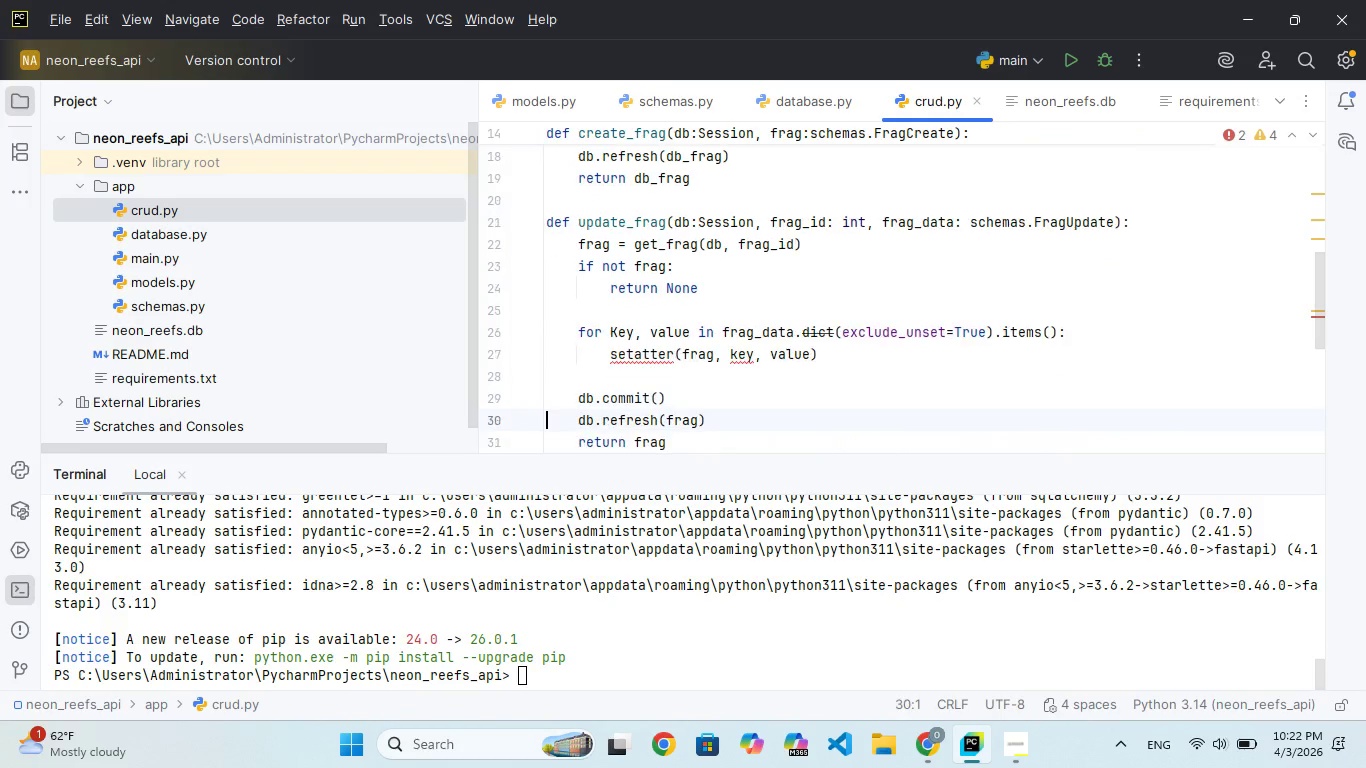 
key(ArrowDown)
 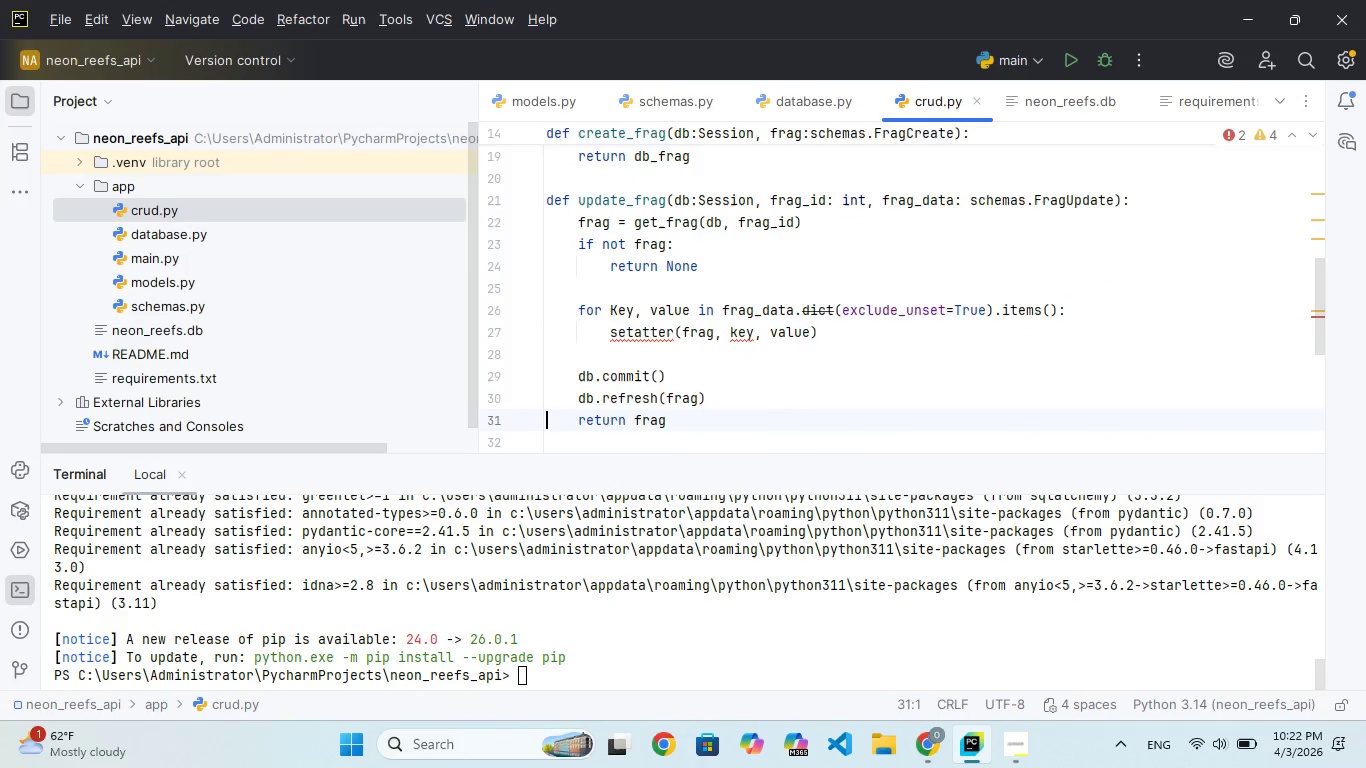 
key(ArrowDown)
 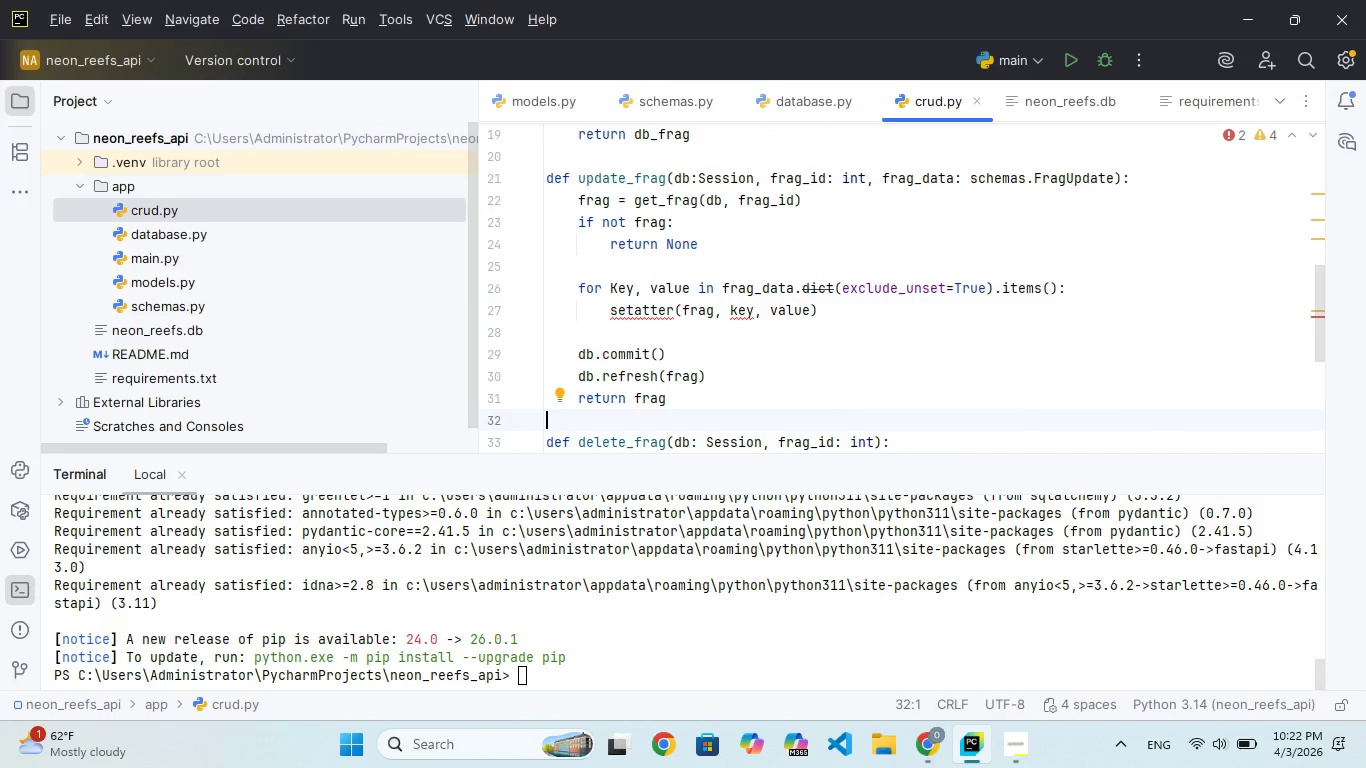 
key(ArrowDown)
 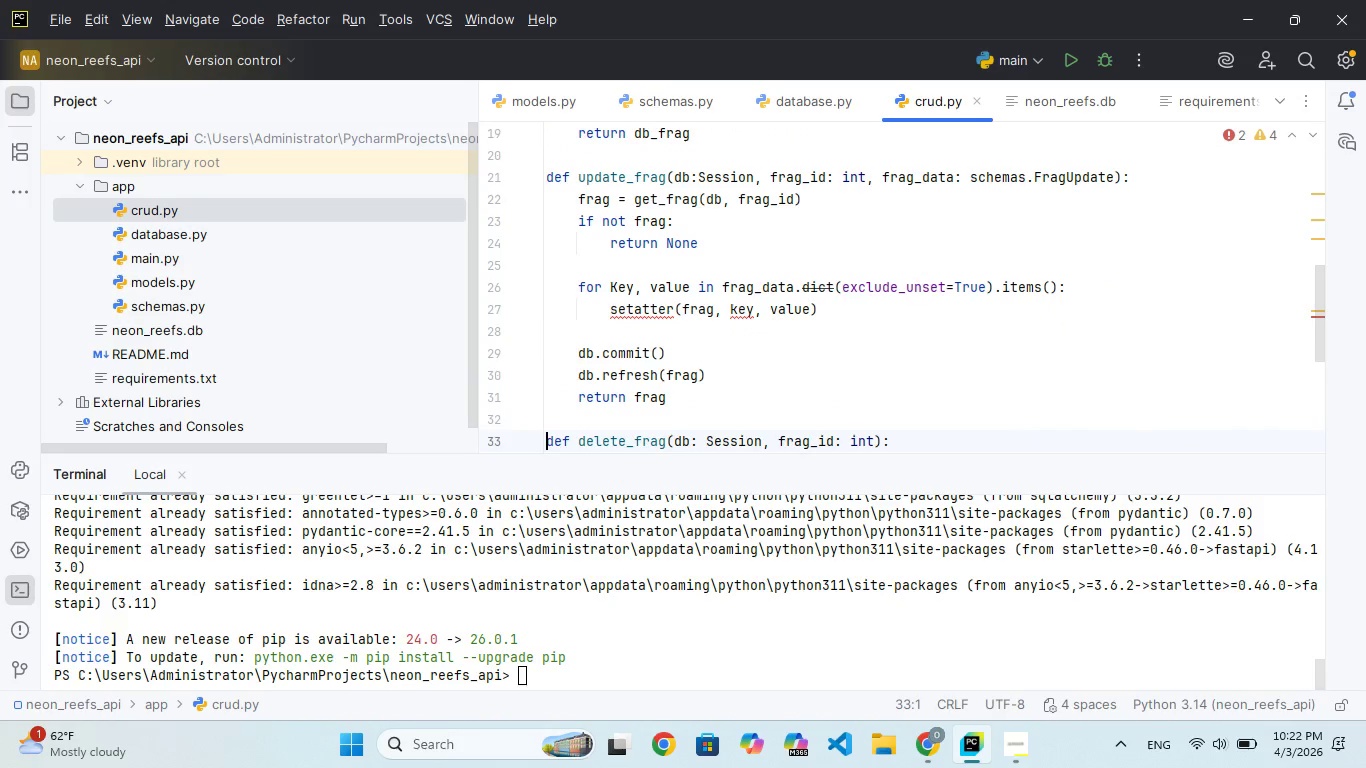 
key(ArrowDown)
 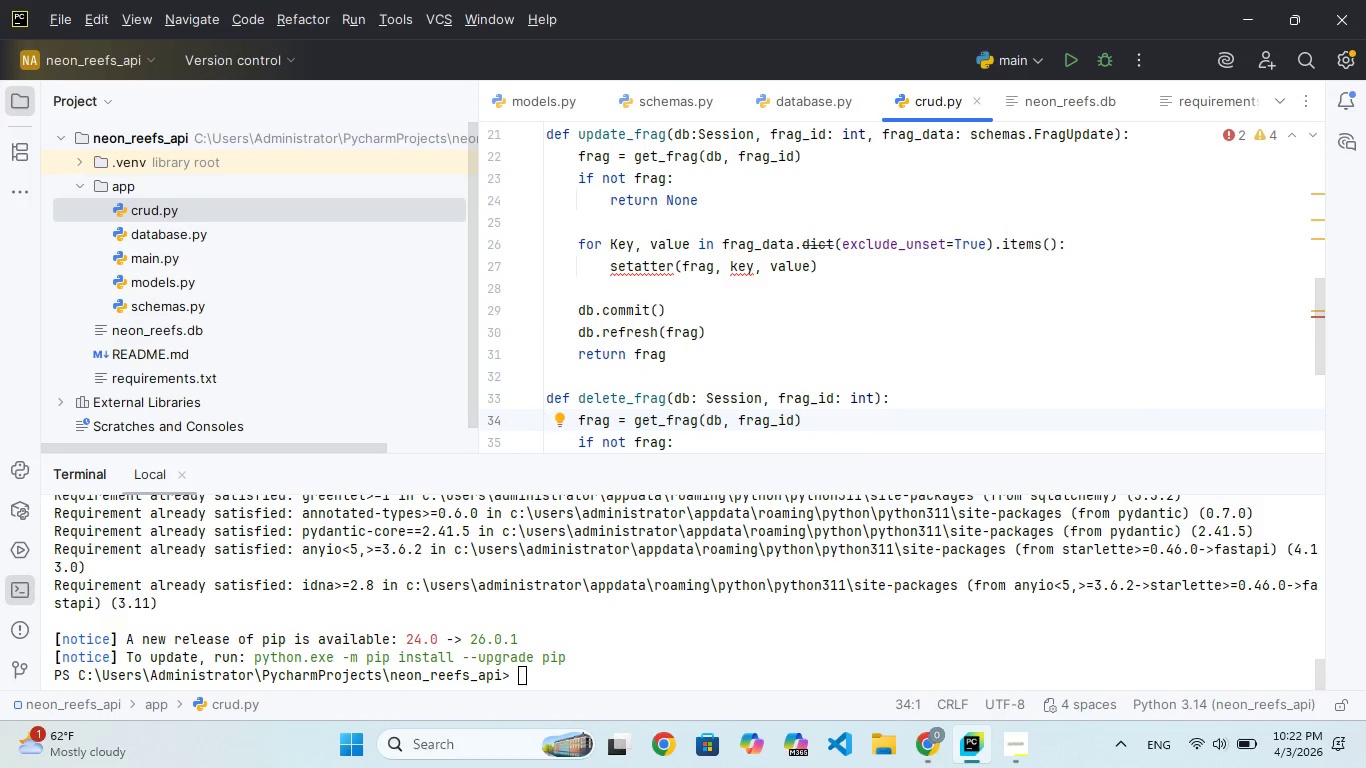 
hold_key(key=ArrowDown, duration=1.16)
 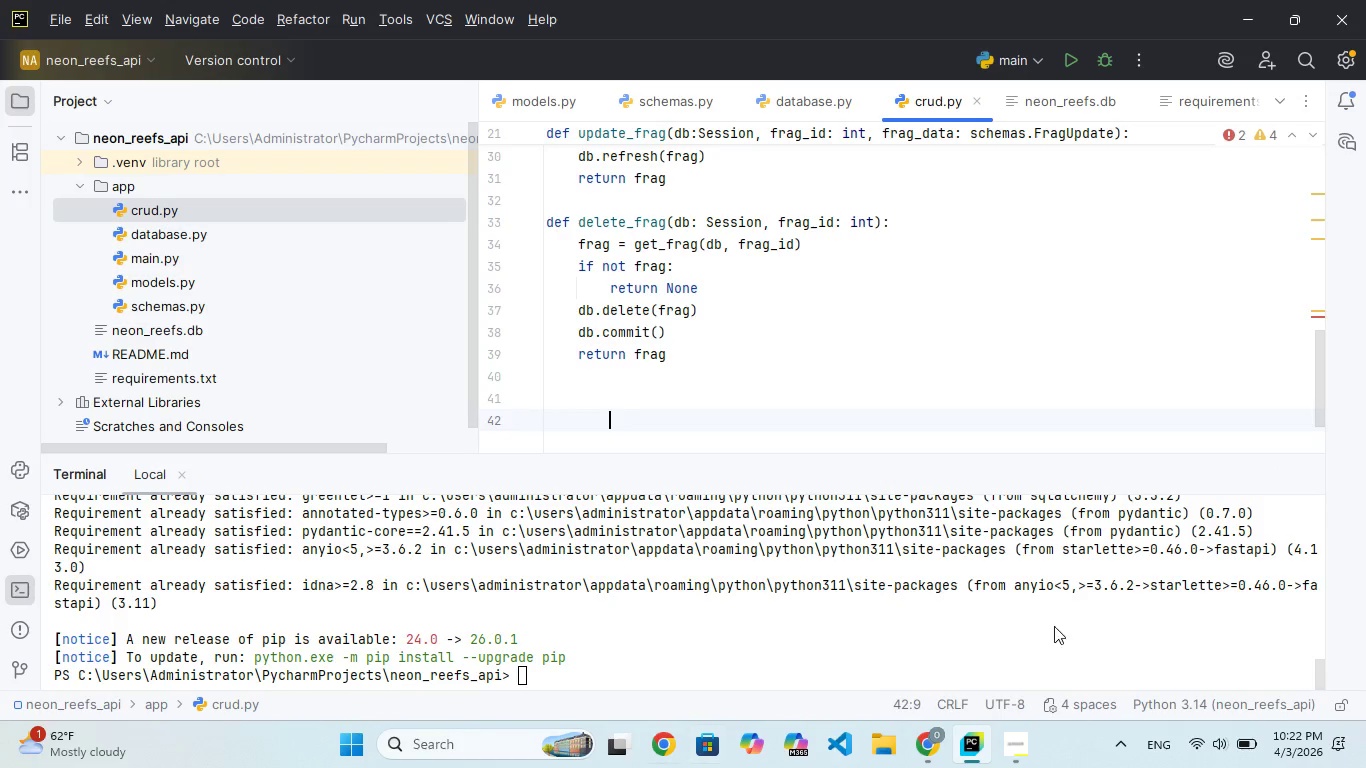 
right_click([986, 749])
 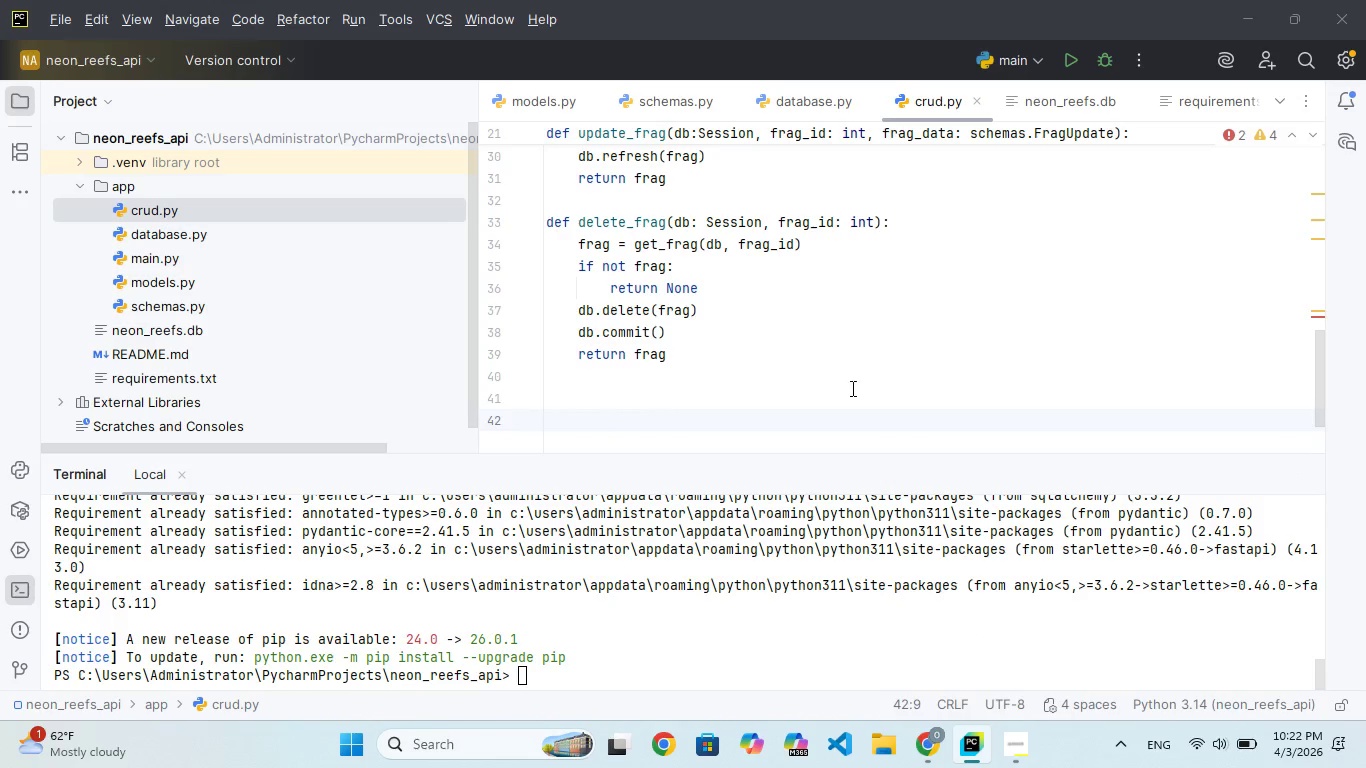 
scroll: coordinate [656, 367], scroll_direction: up, amount: 15.0
 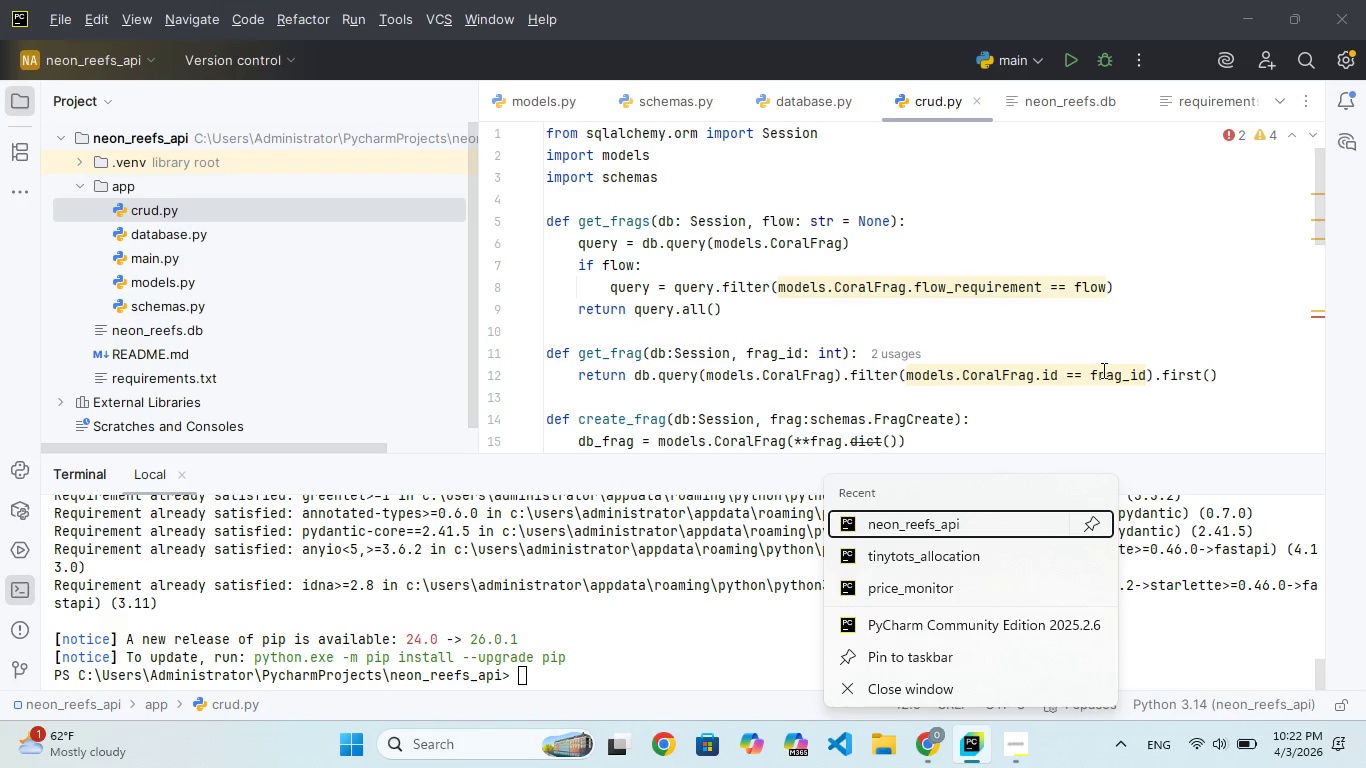 
left_click([1102, 370])
 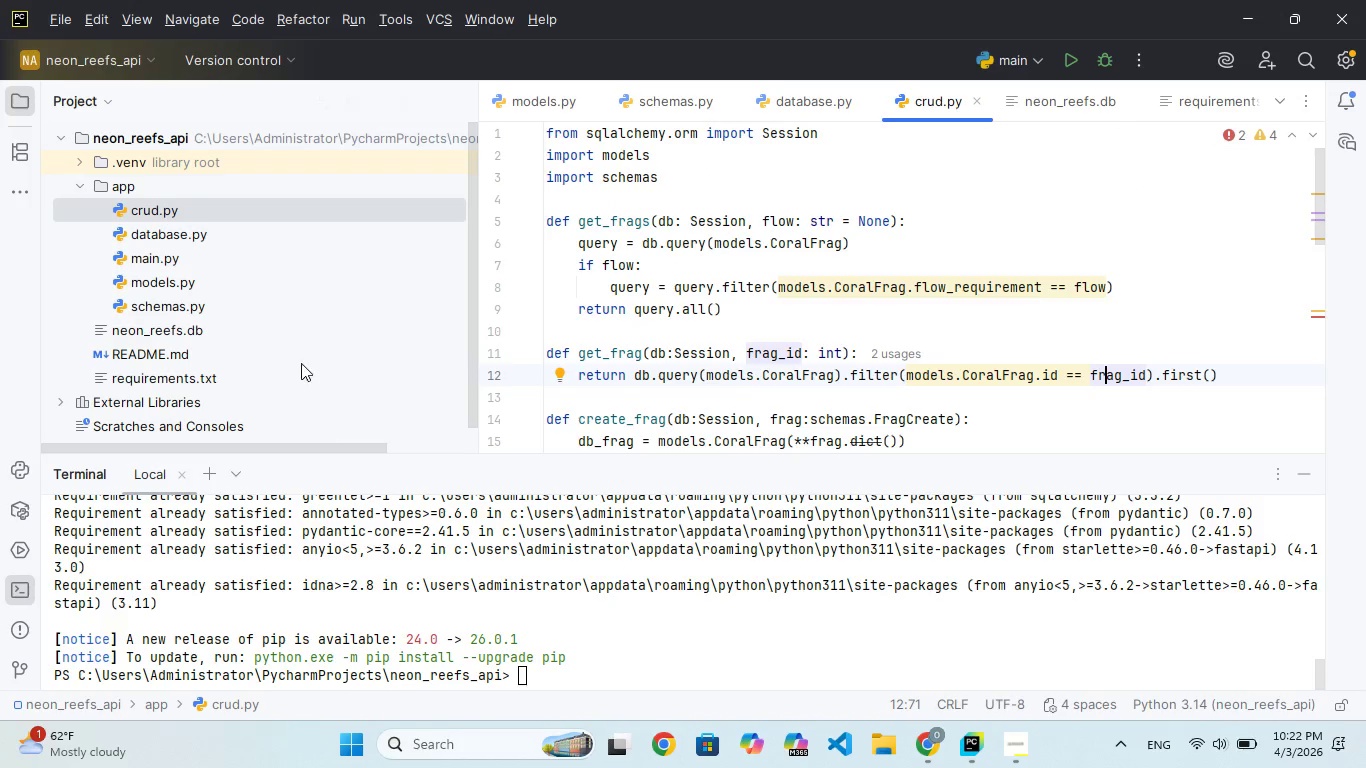 
double_click([175, 265])
 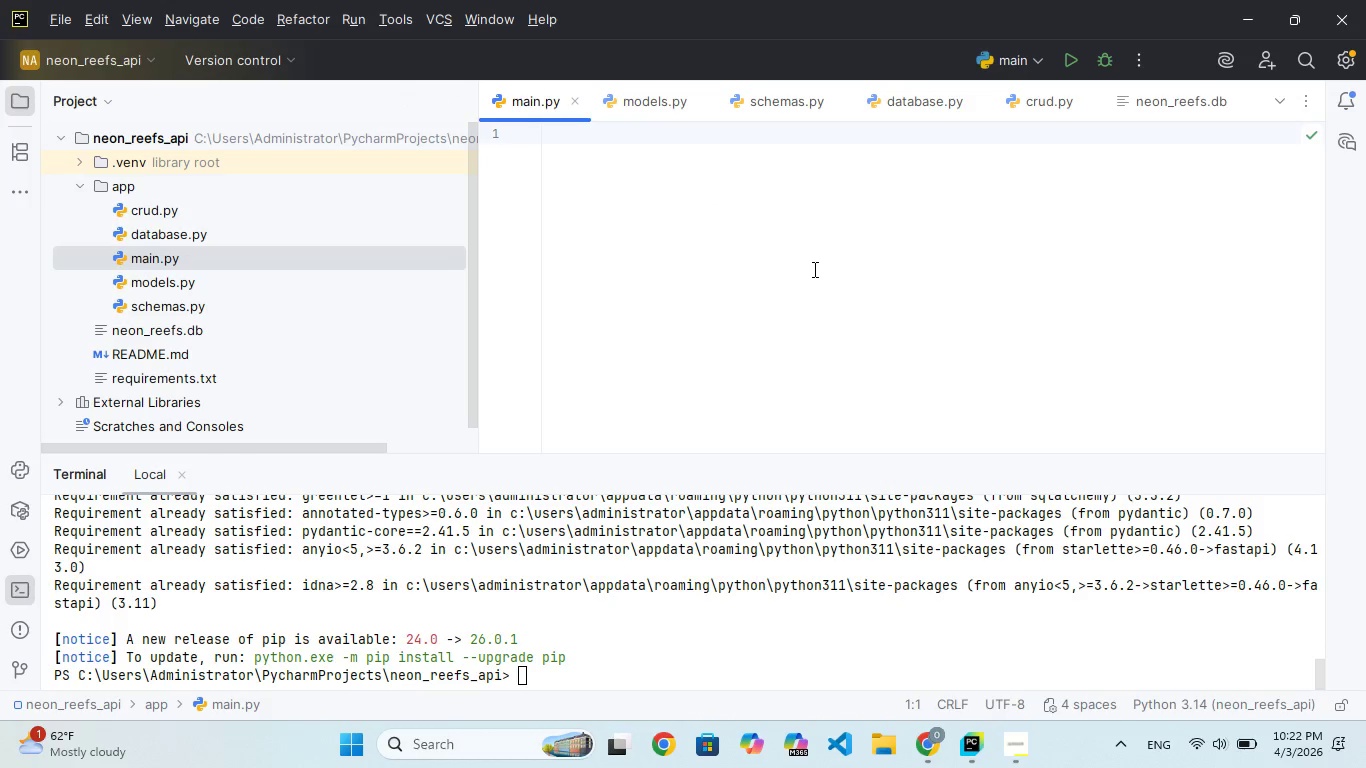 
wait(16.23)
 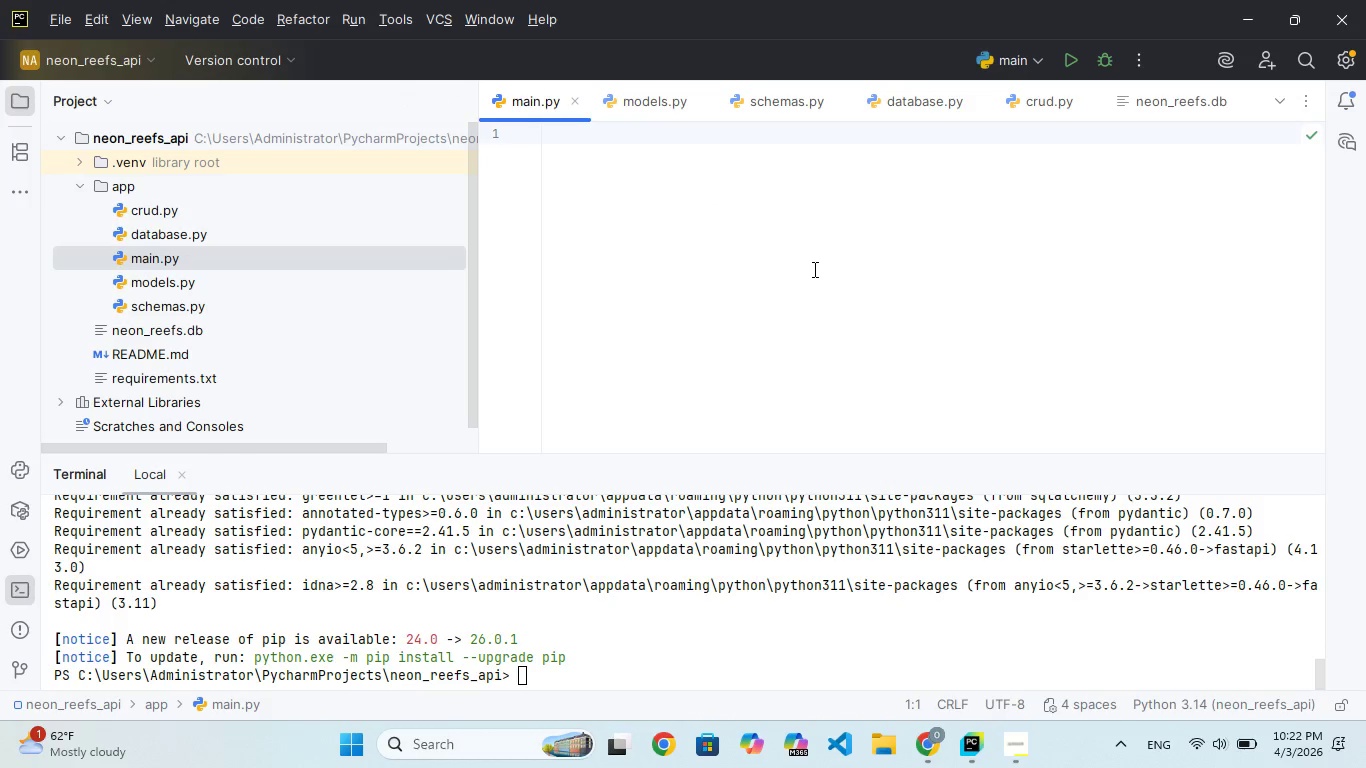 
left_click([1008, 752])